 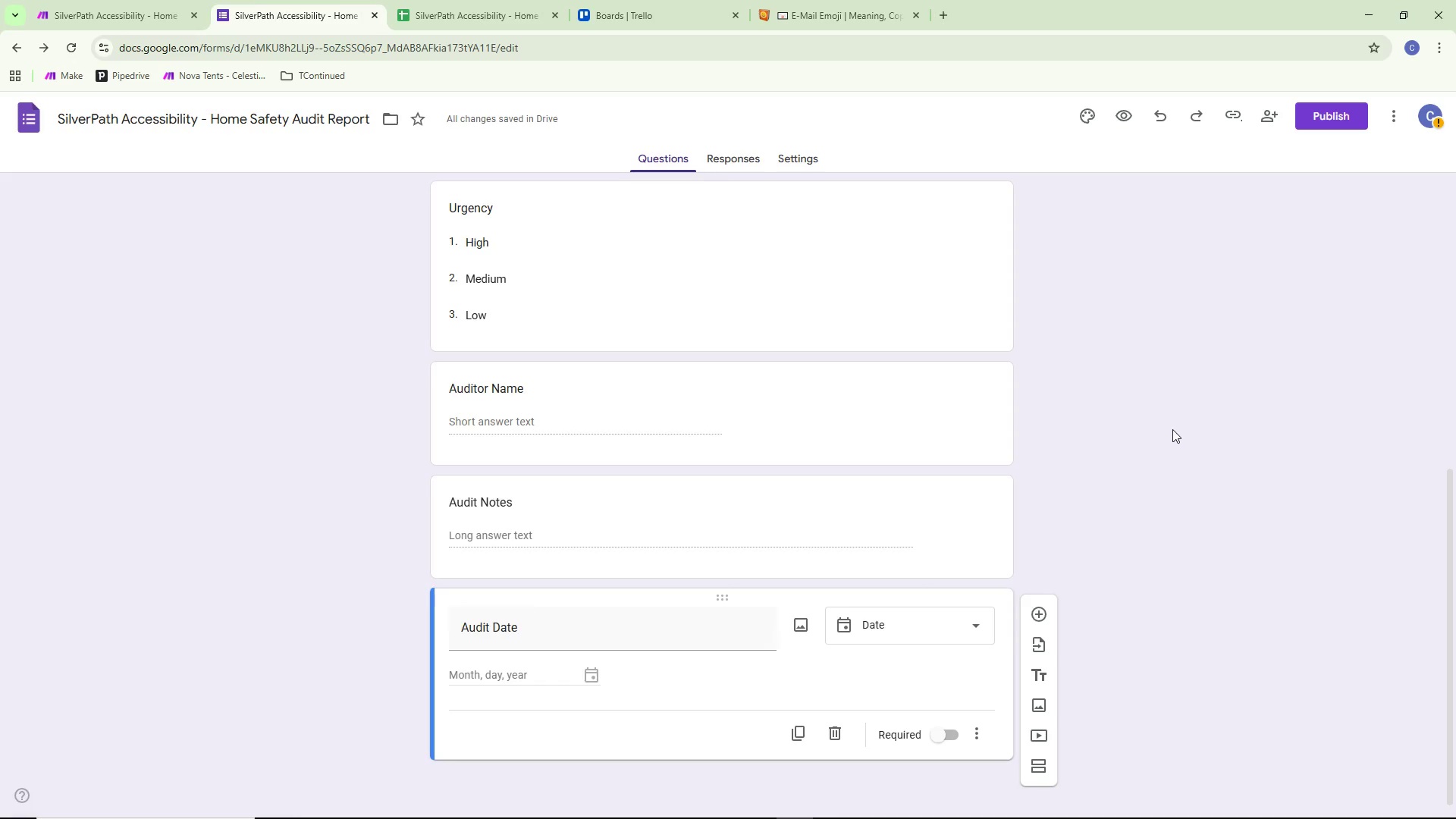 
scroll: coordinate [1205, 441], scroll_direction: up, amount: 14.0
 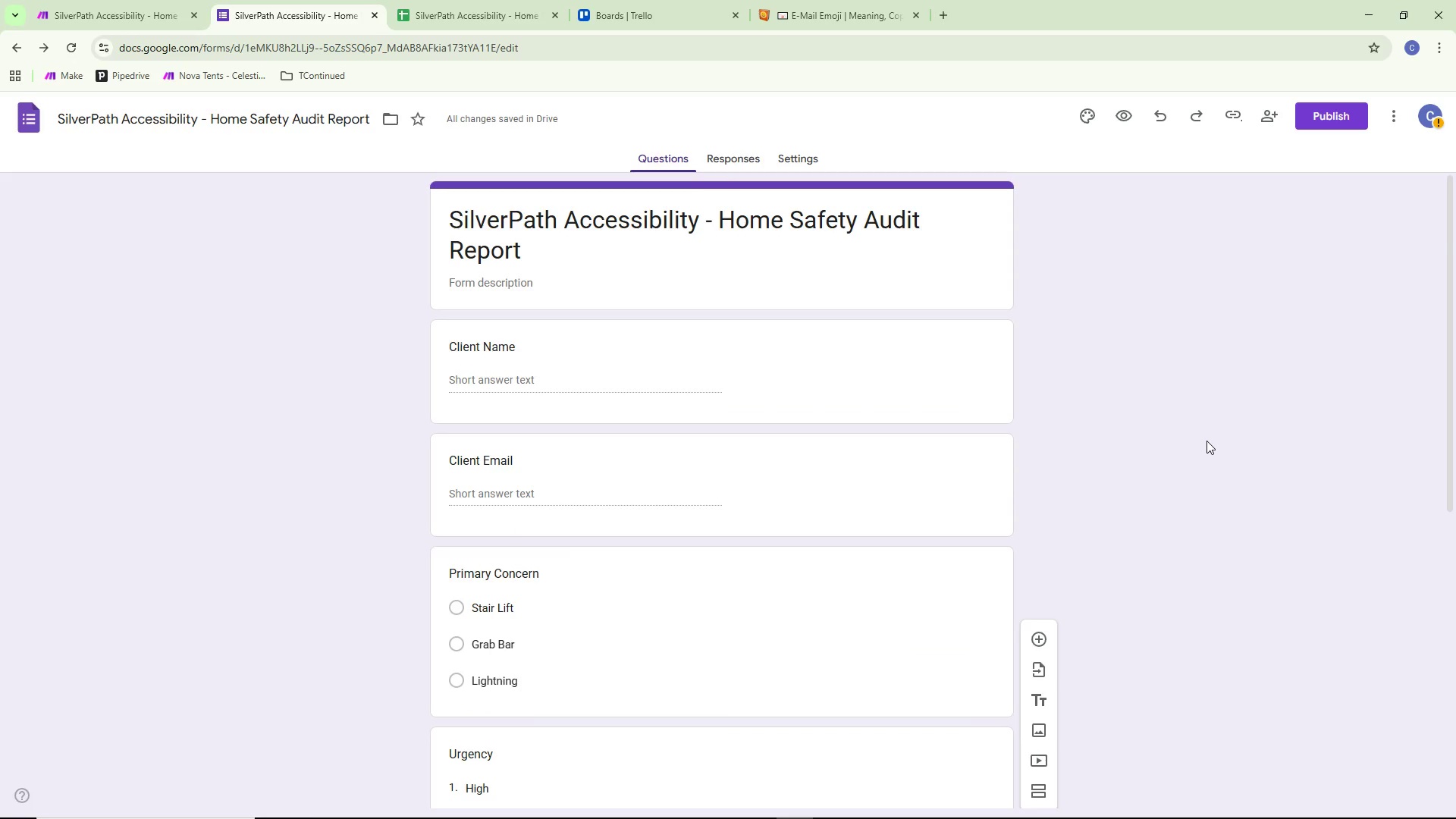 
scroll: coordinate [1209, 442], scroll_direction: down, amount: 14.0
 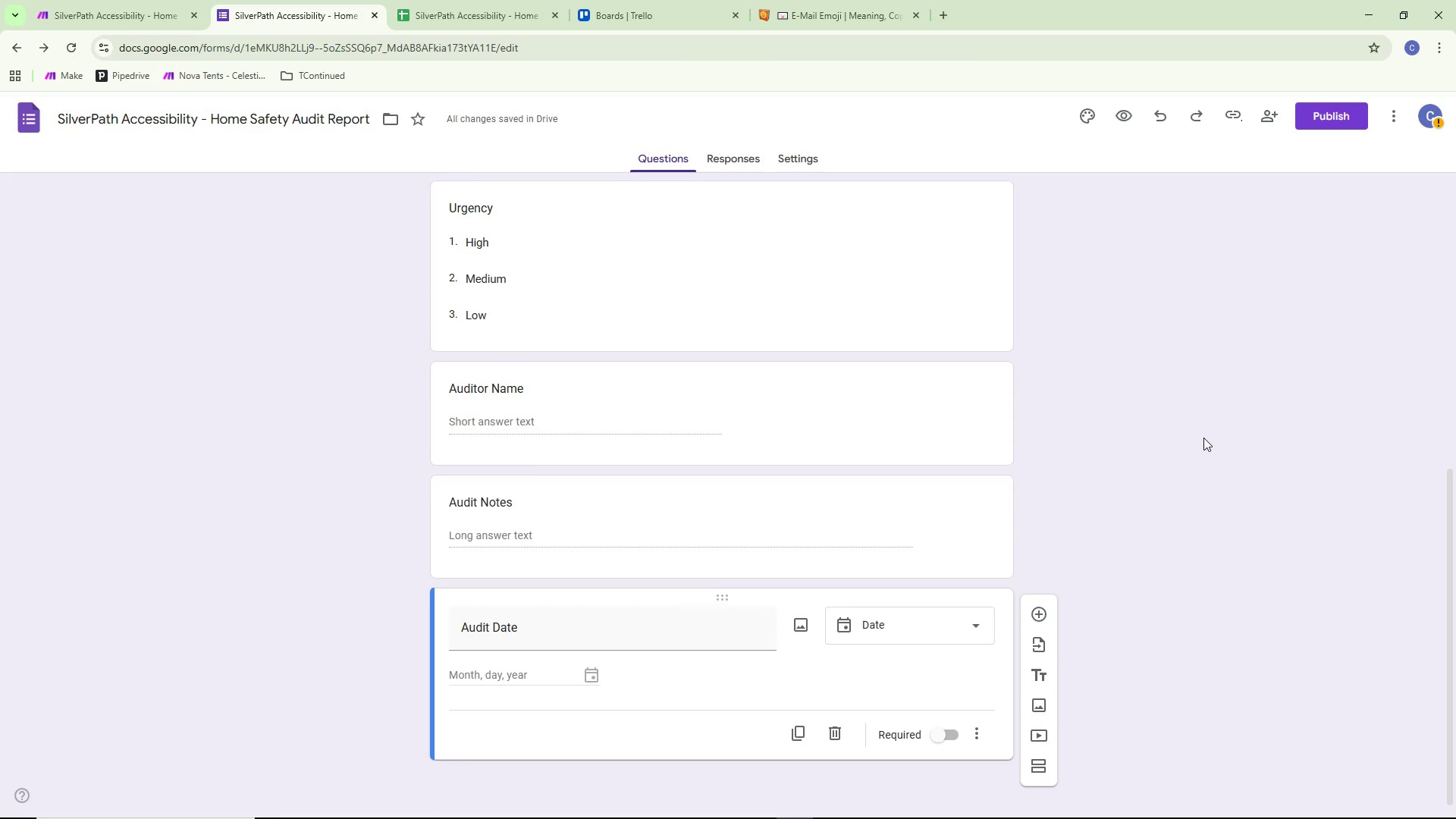 
wait(10.35)
 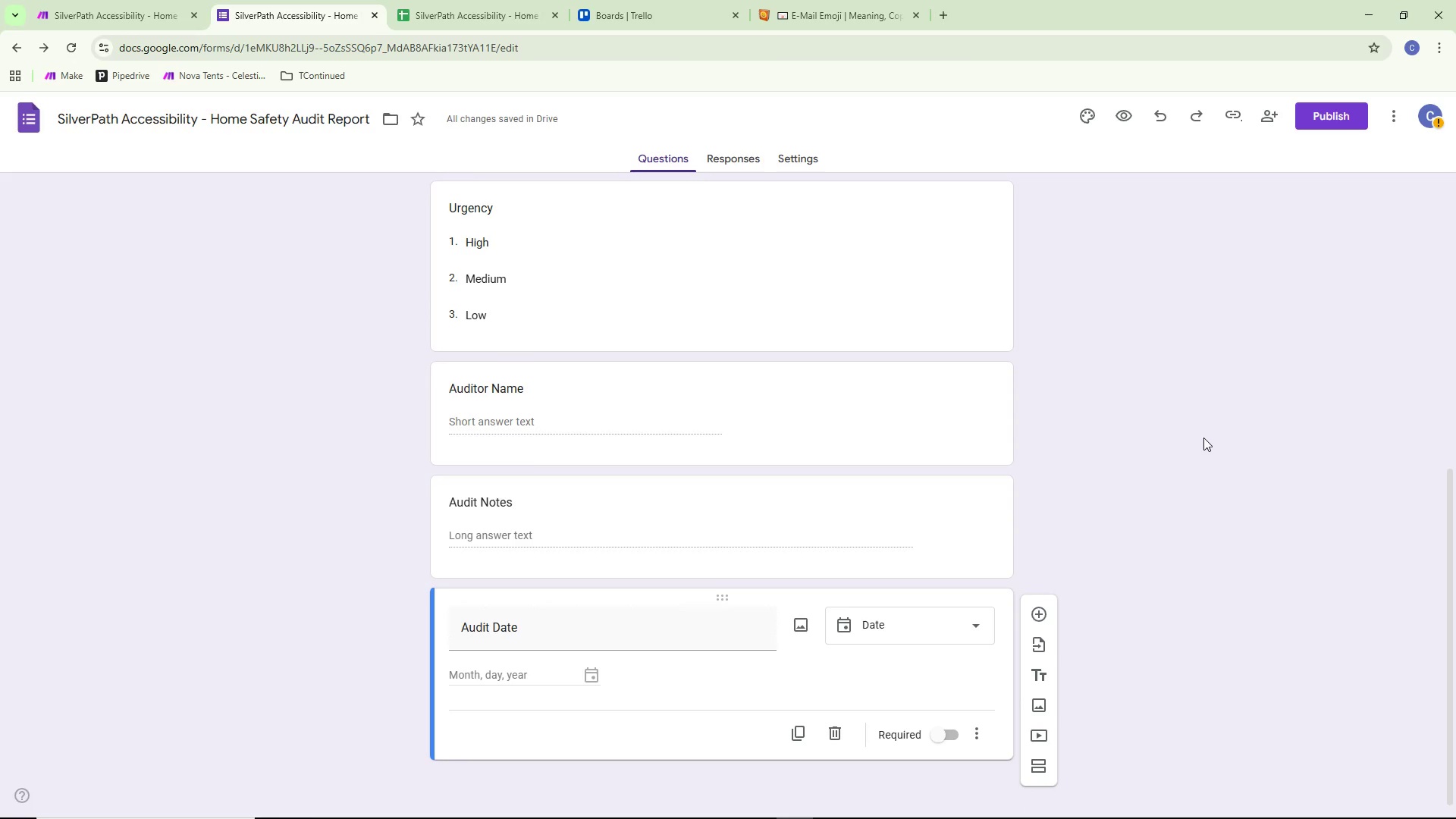 
scroll: coordinate [1200, 440], scroll_direction: up, amount: 17.0
 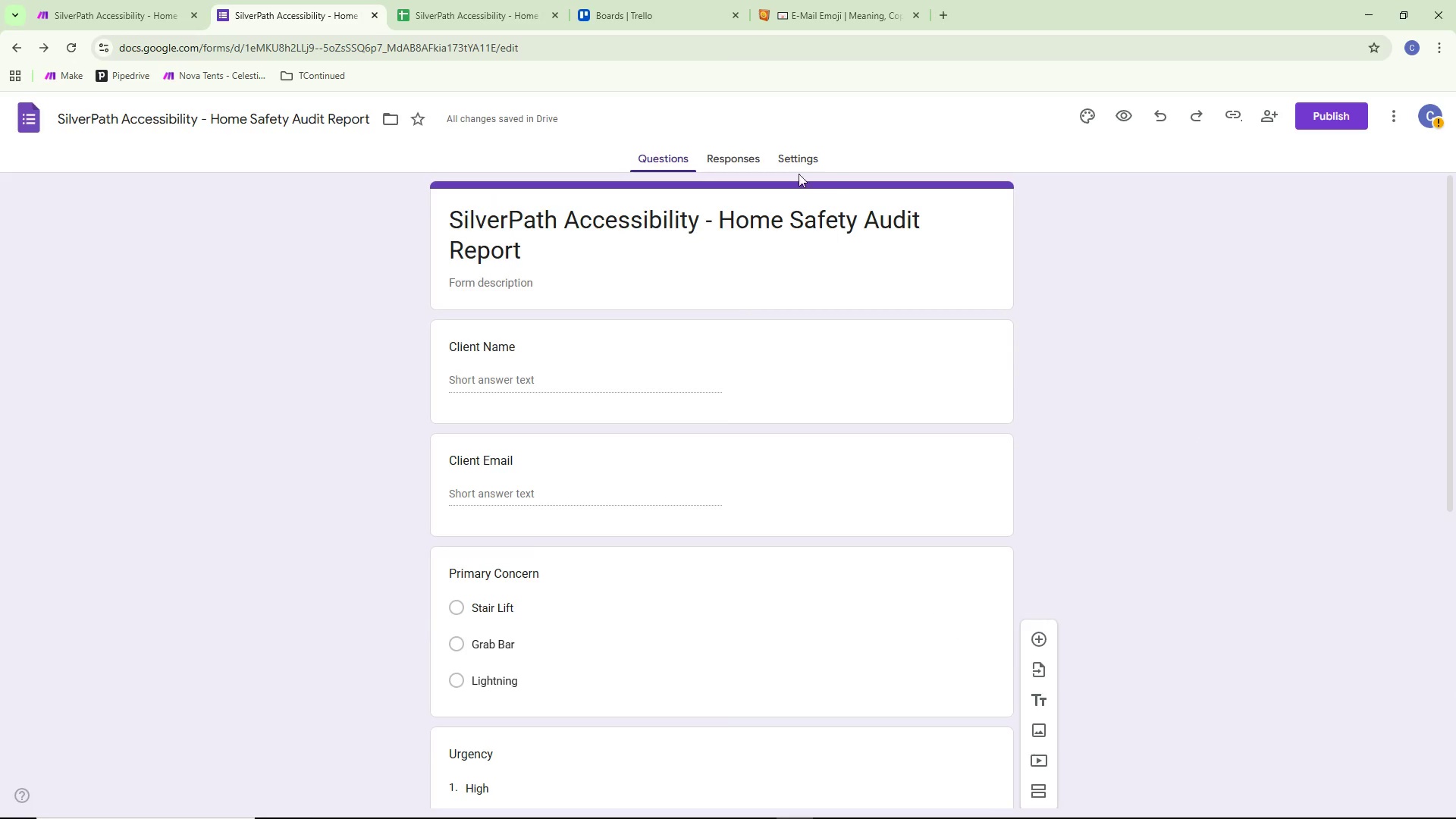 
left_click([713, 152])
 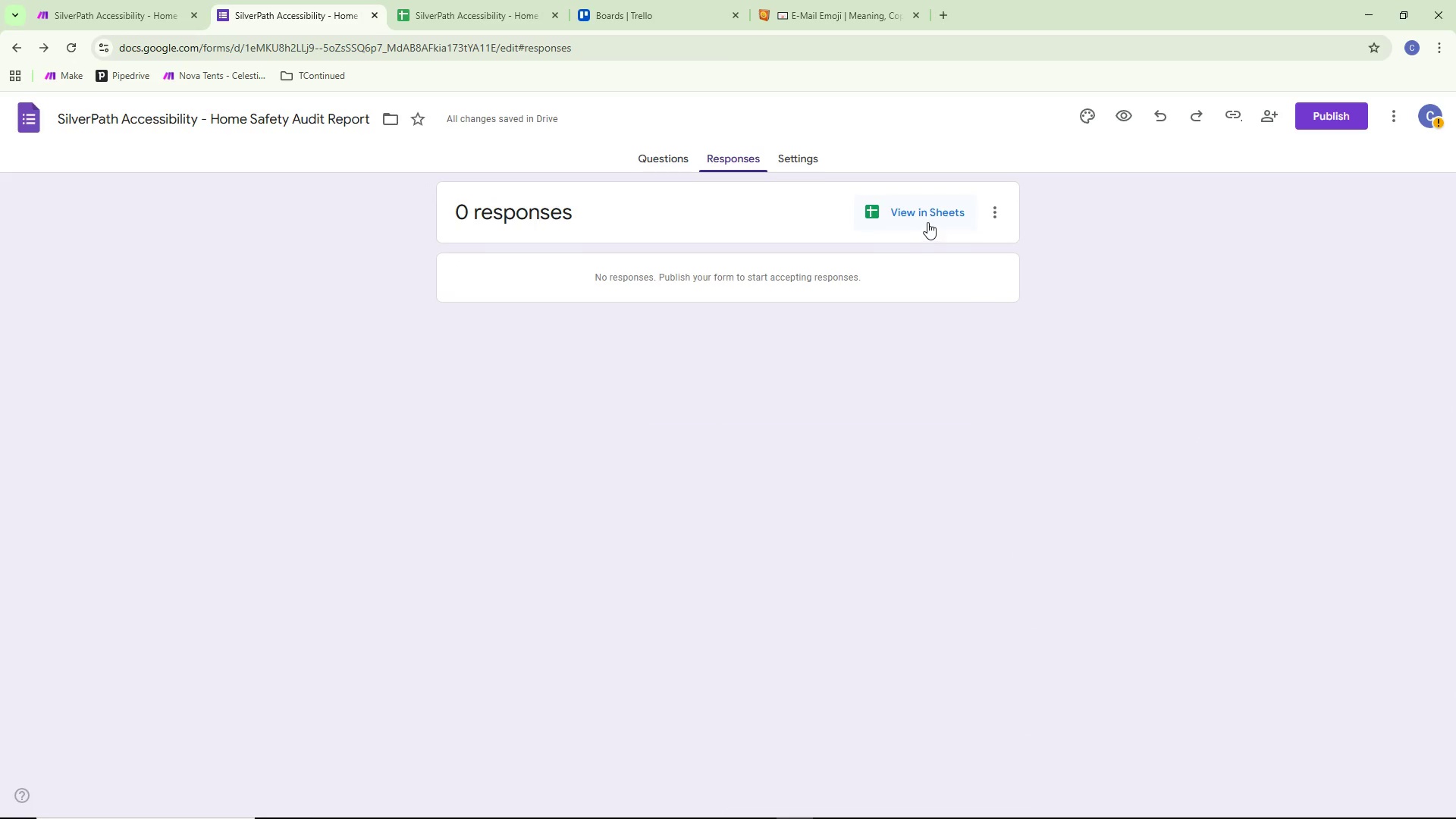 
left_click([927, 222])
 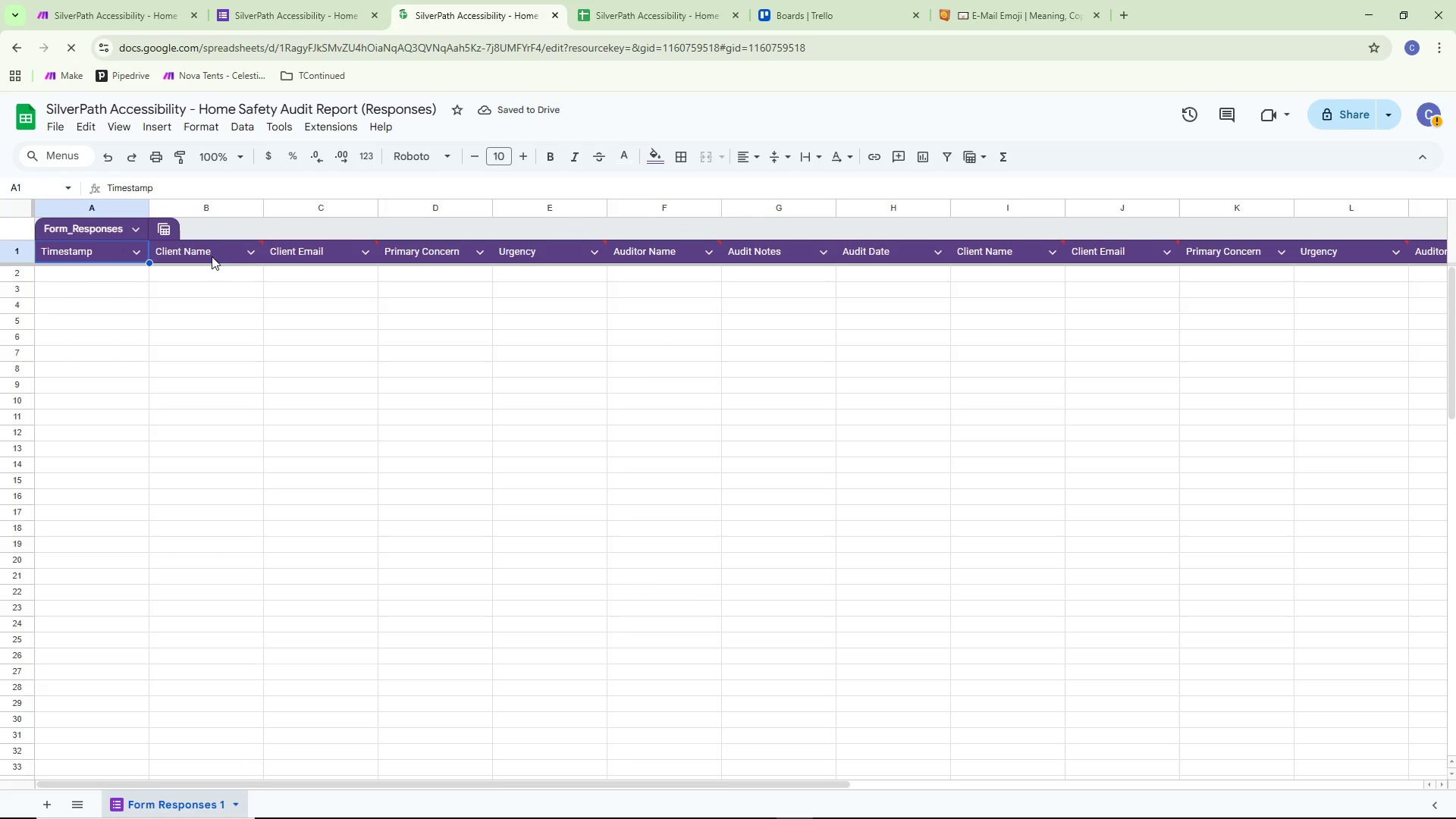 
wait(9.31)
 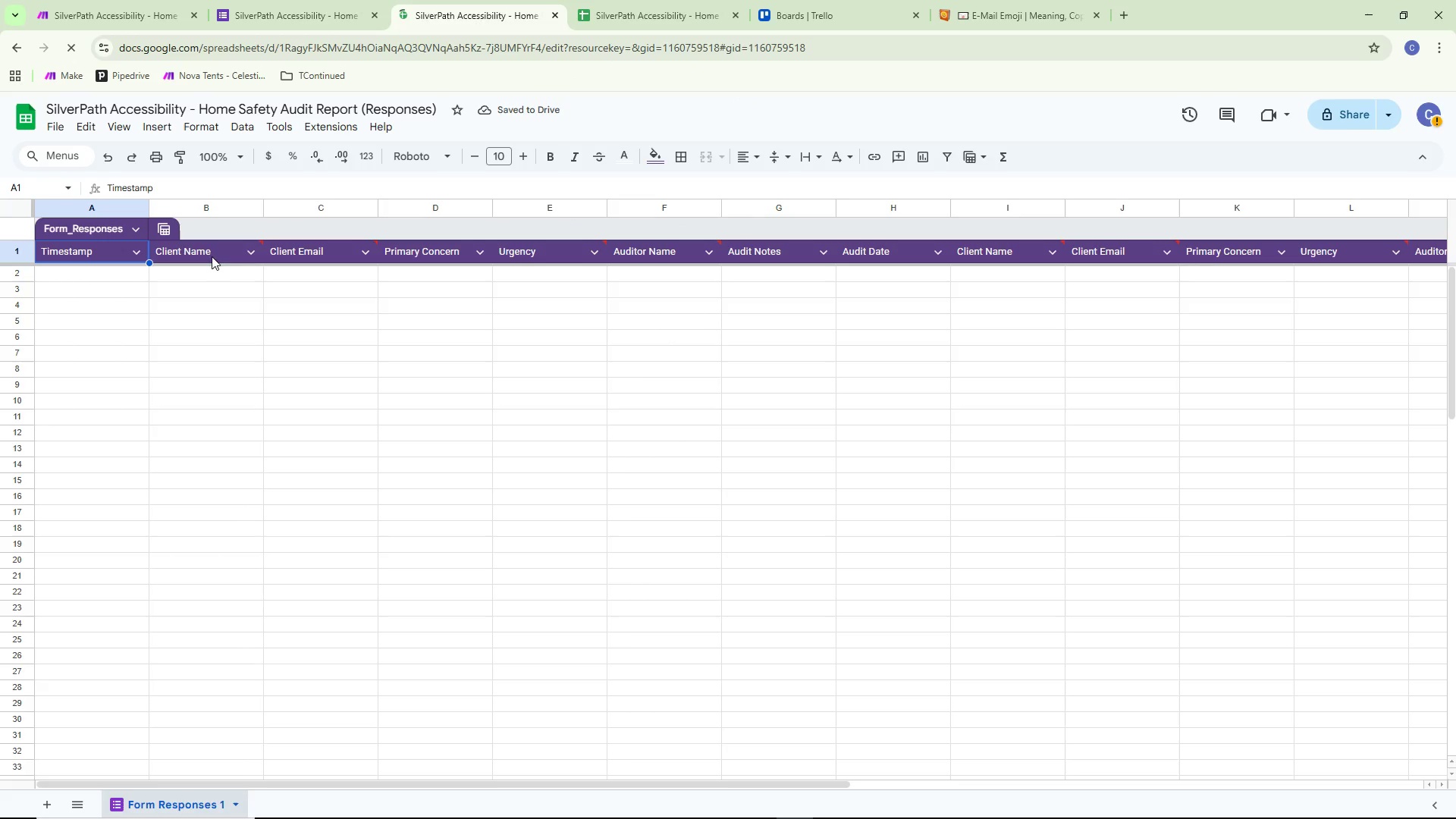 
left_click([1426, 121])
 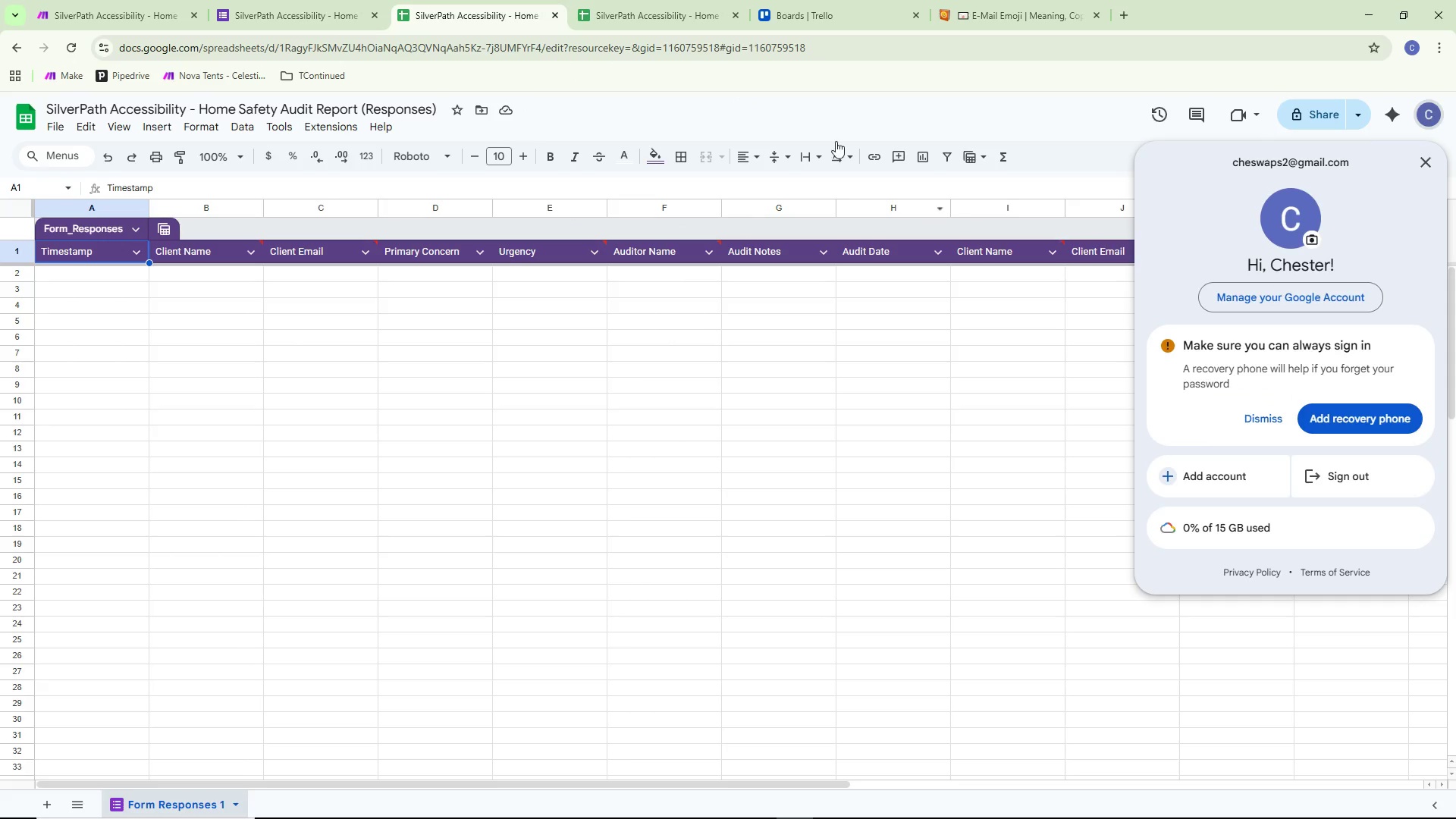 
left_click([614, 14])
 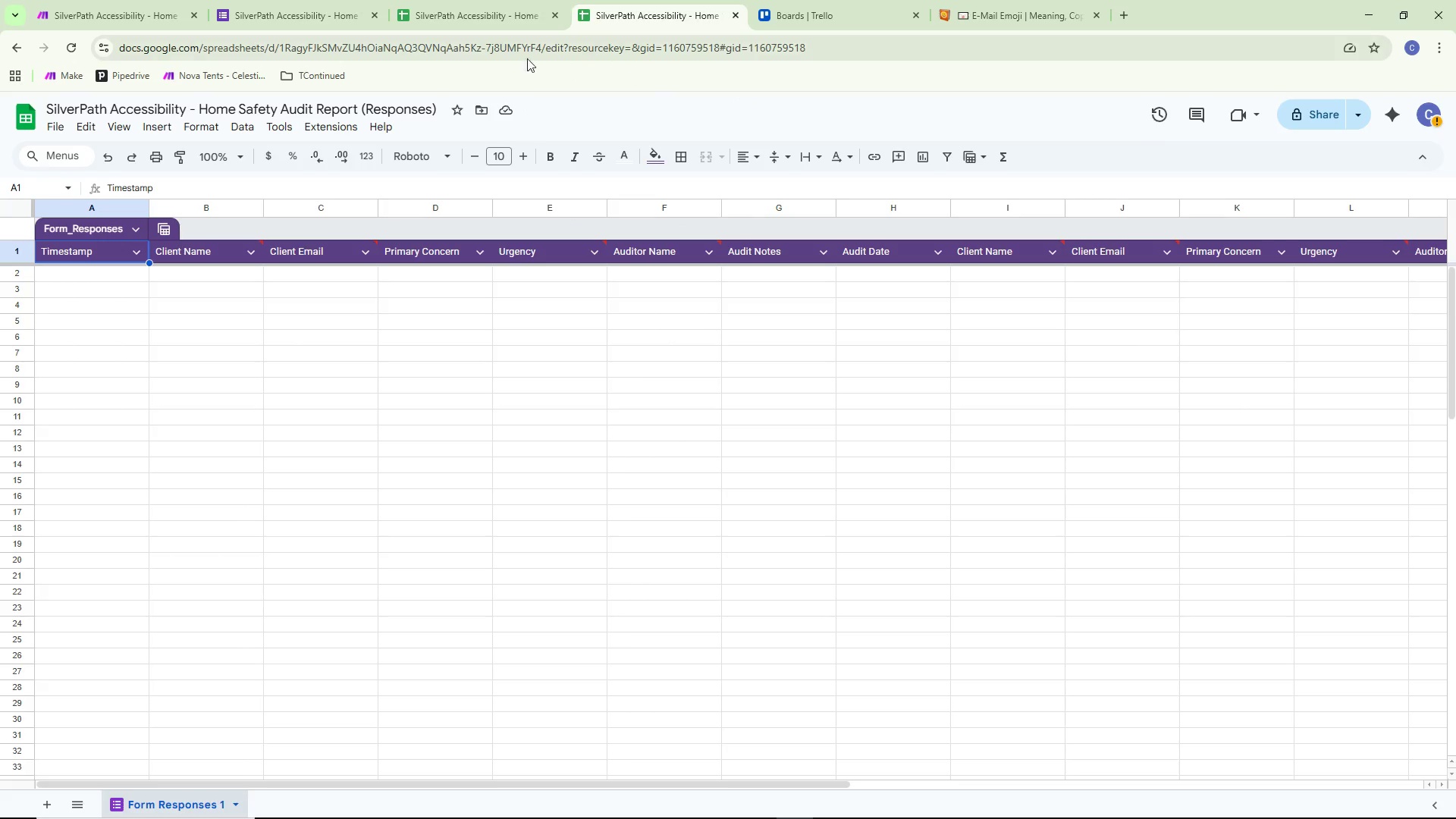 
left_click([480, 0])
 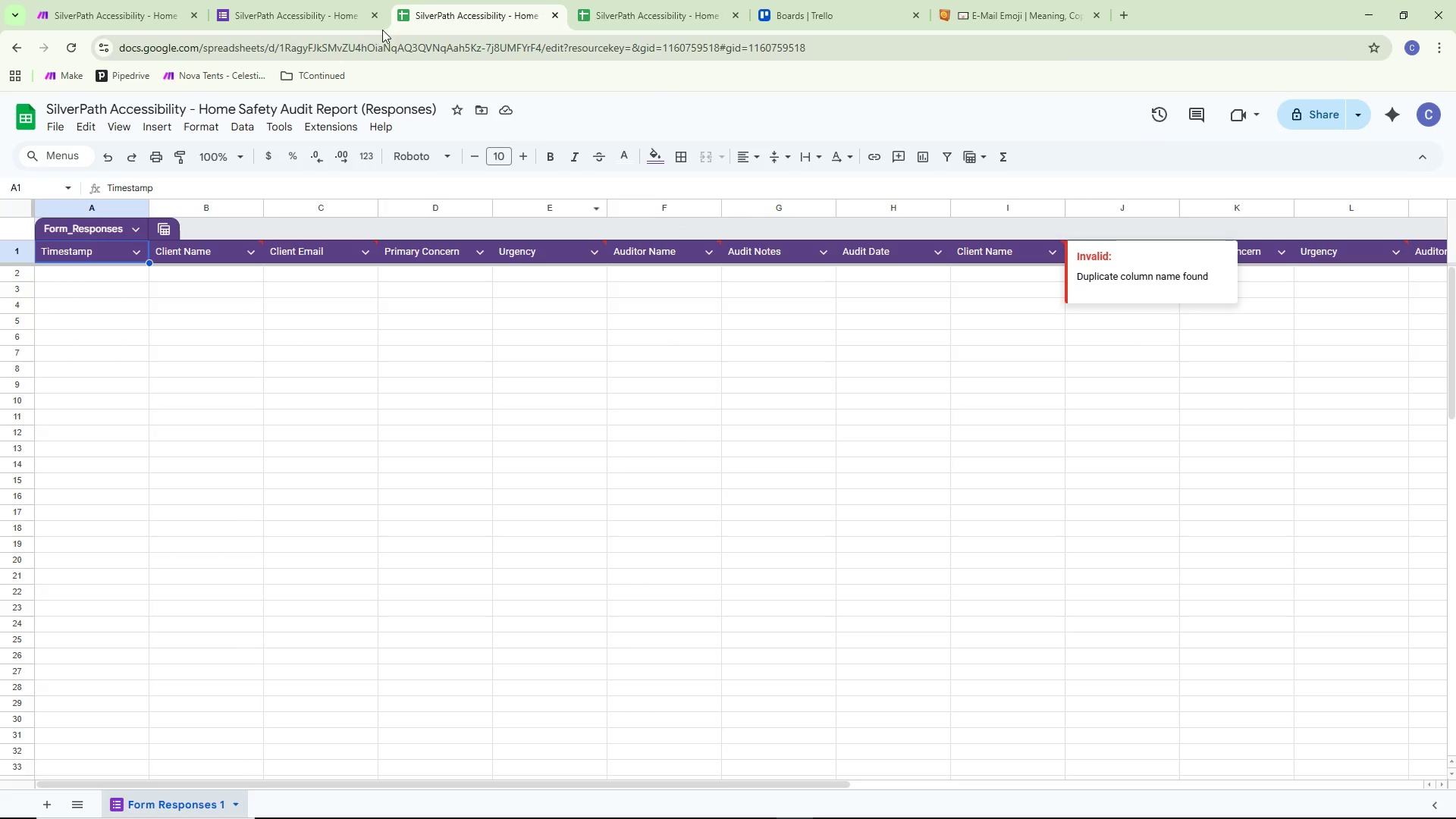 
left_click([334, 21])
 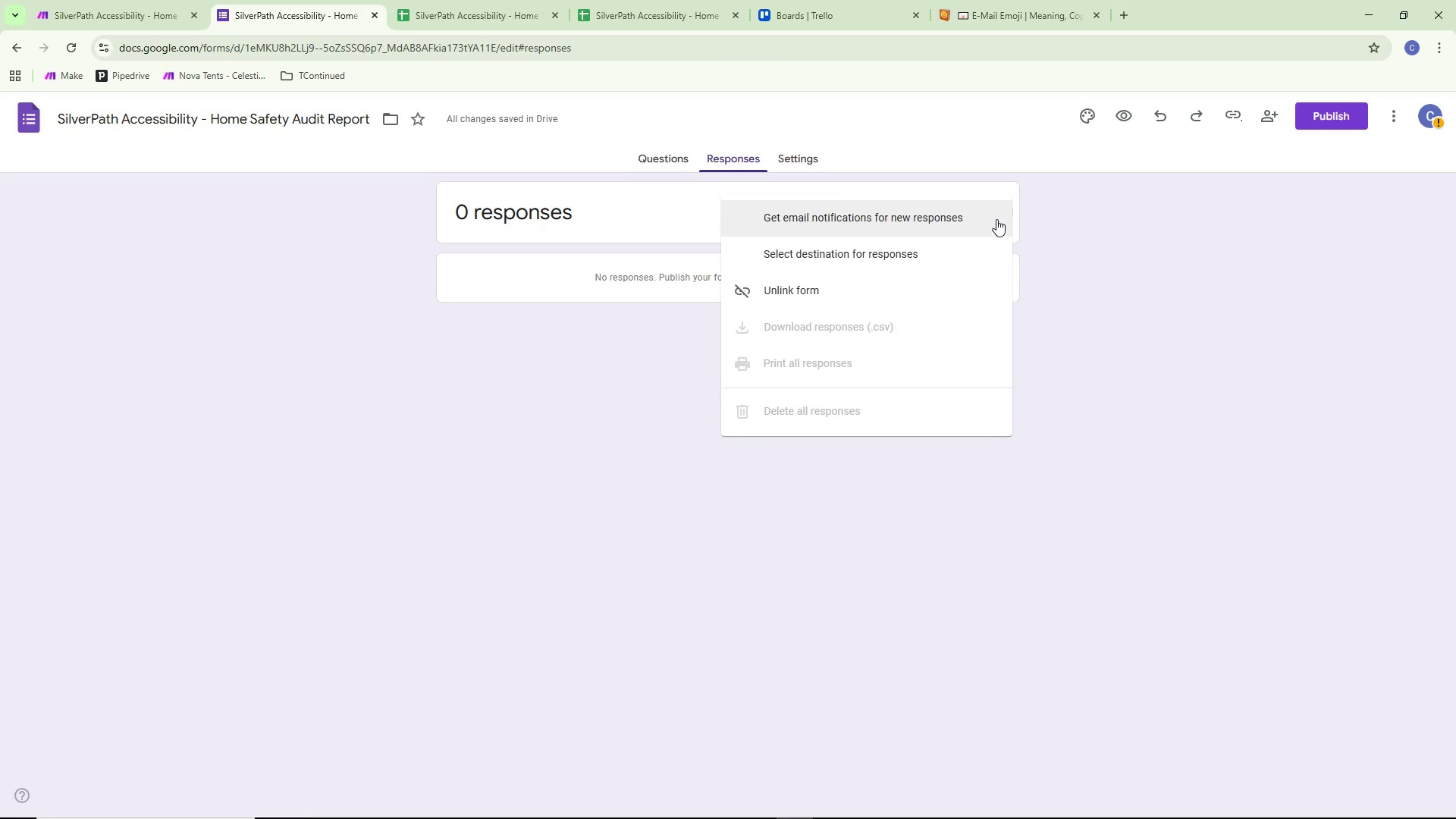 
left_click([857, 287])
 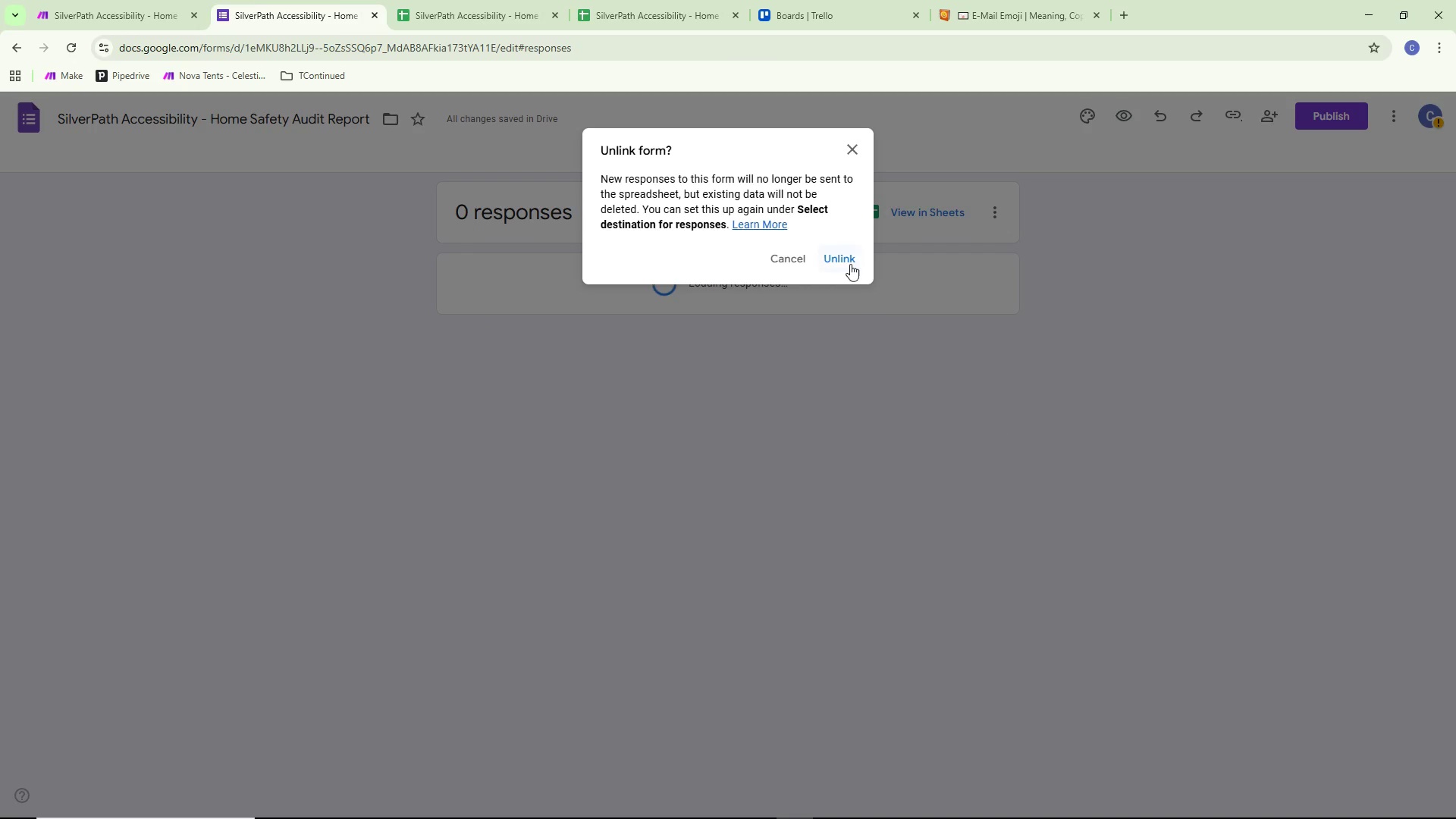 
left_click([850, 264])
 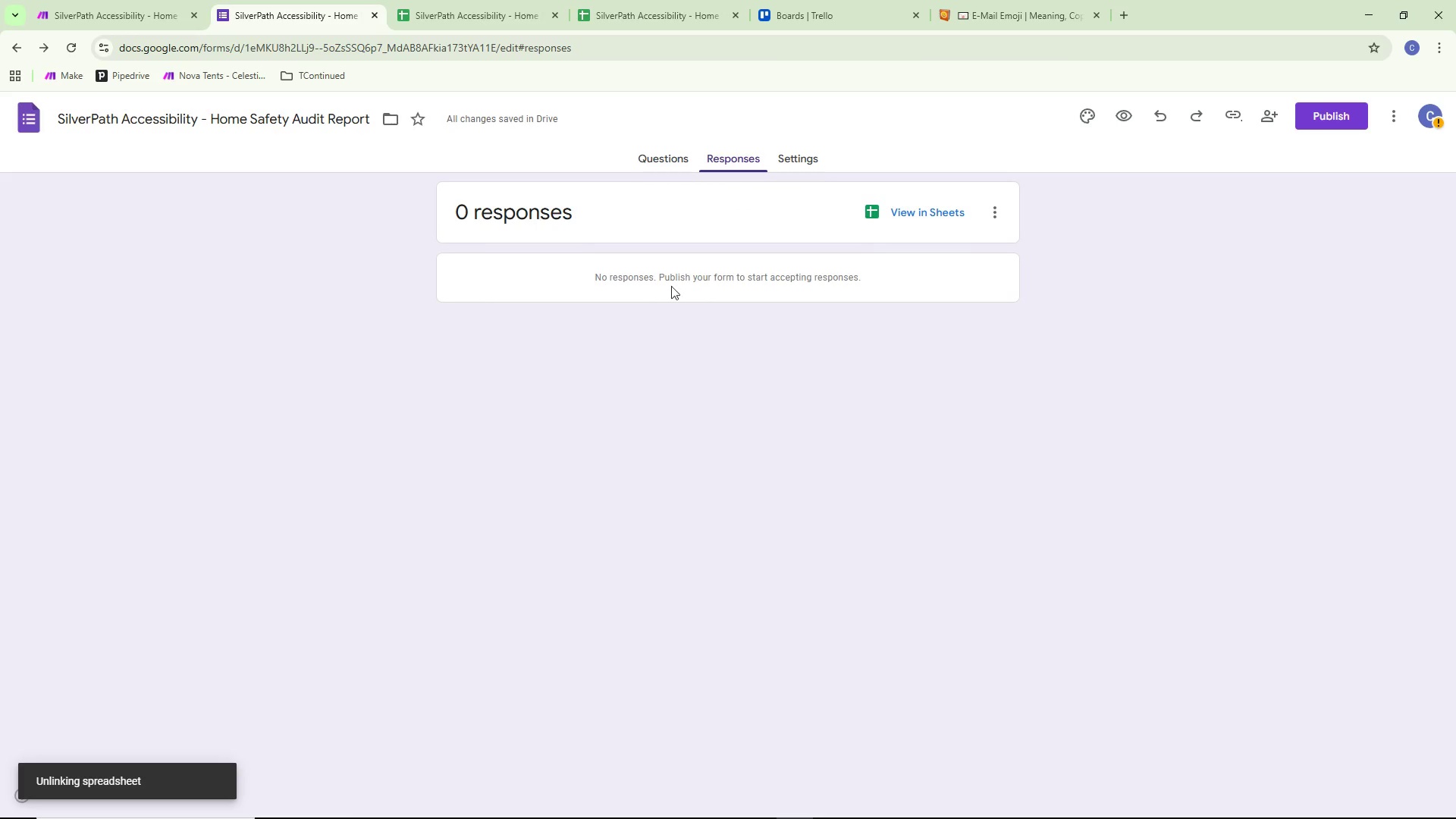 
left_click([475, 2])
 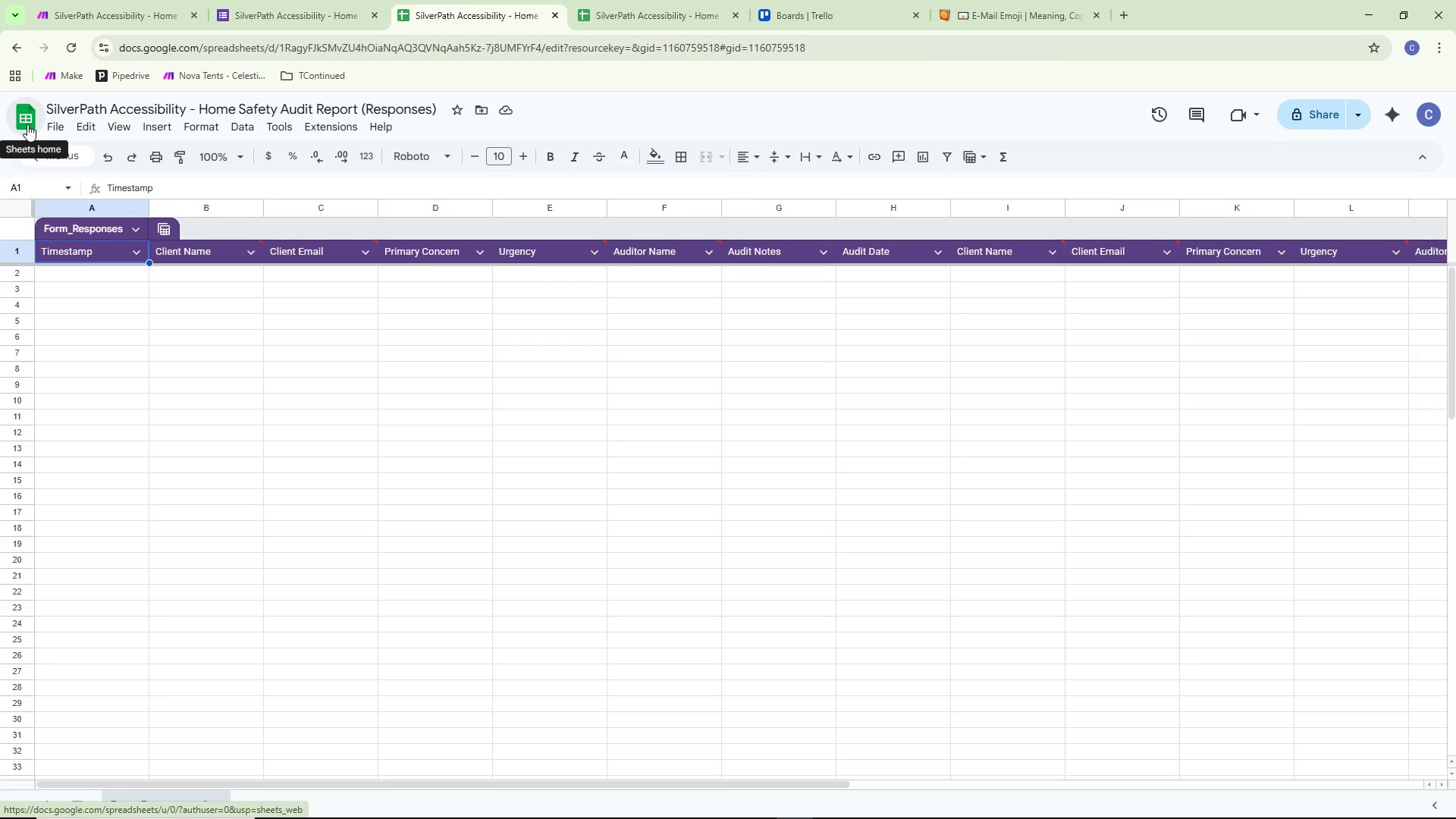 
left_click([344, 108])
 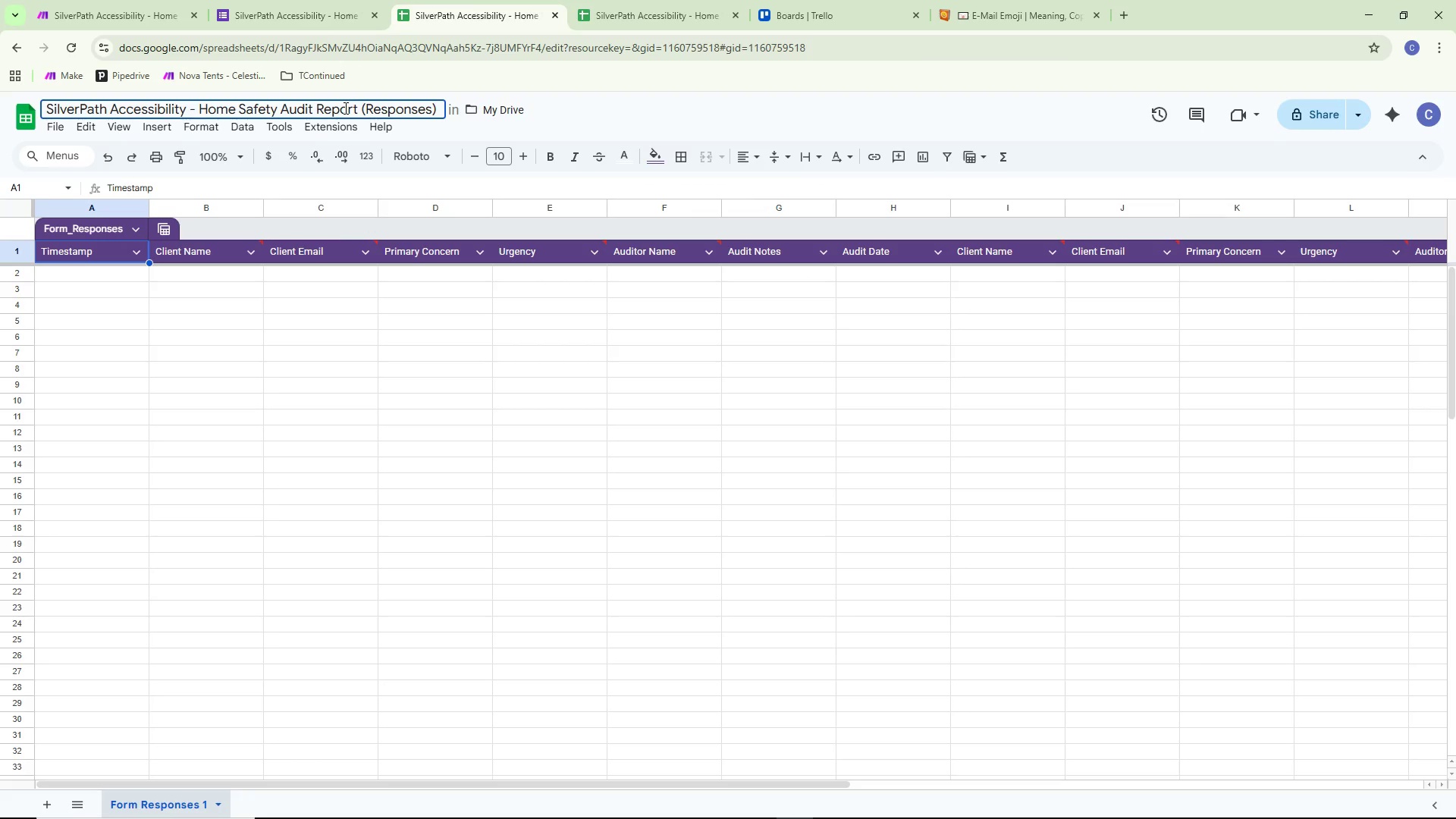 
key(Control+ControlLeft)
 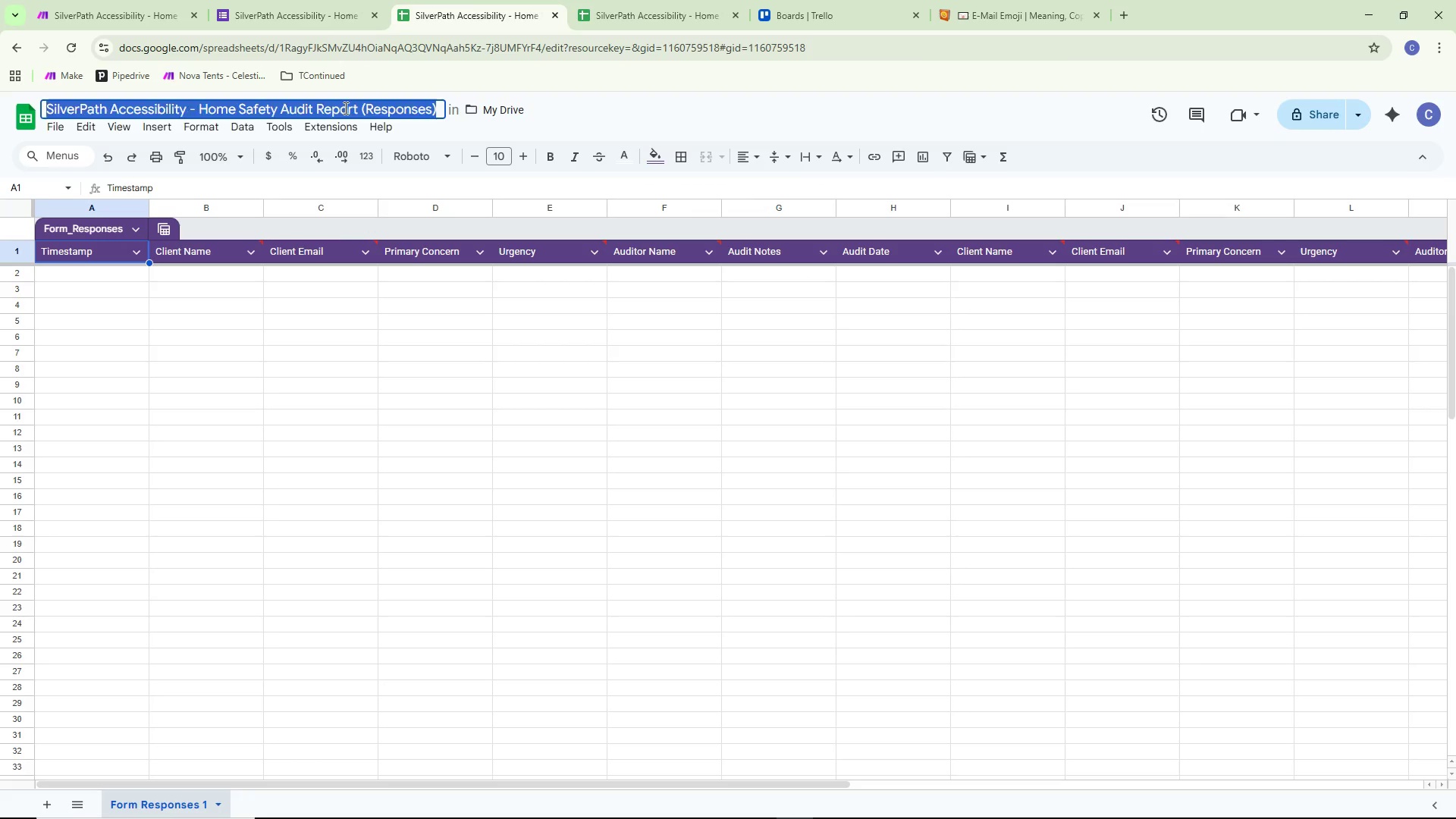 
key(Control+A)
 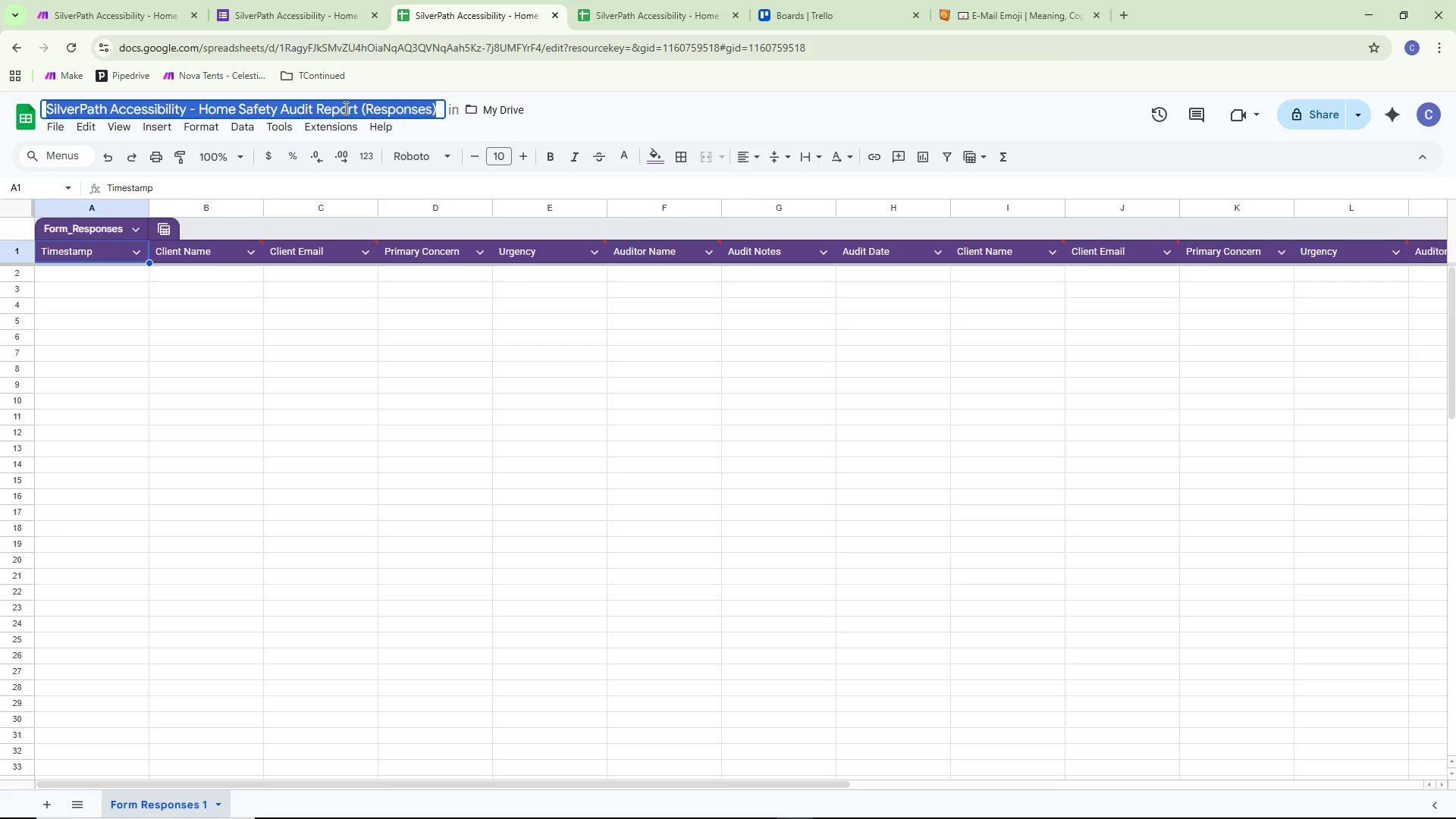 
key(Backspace)
 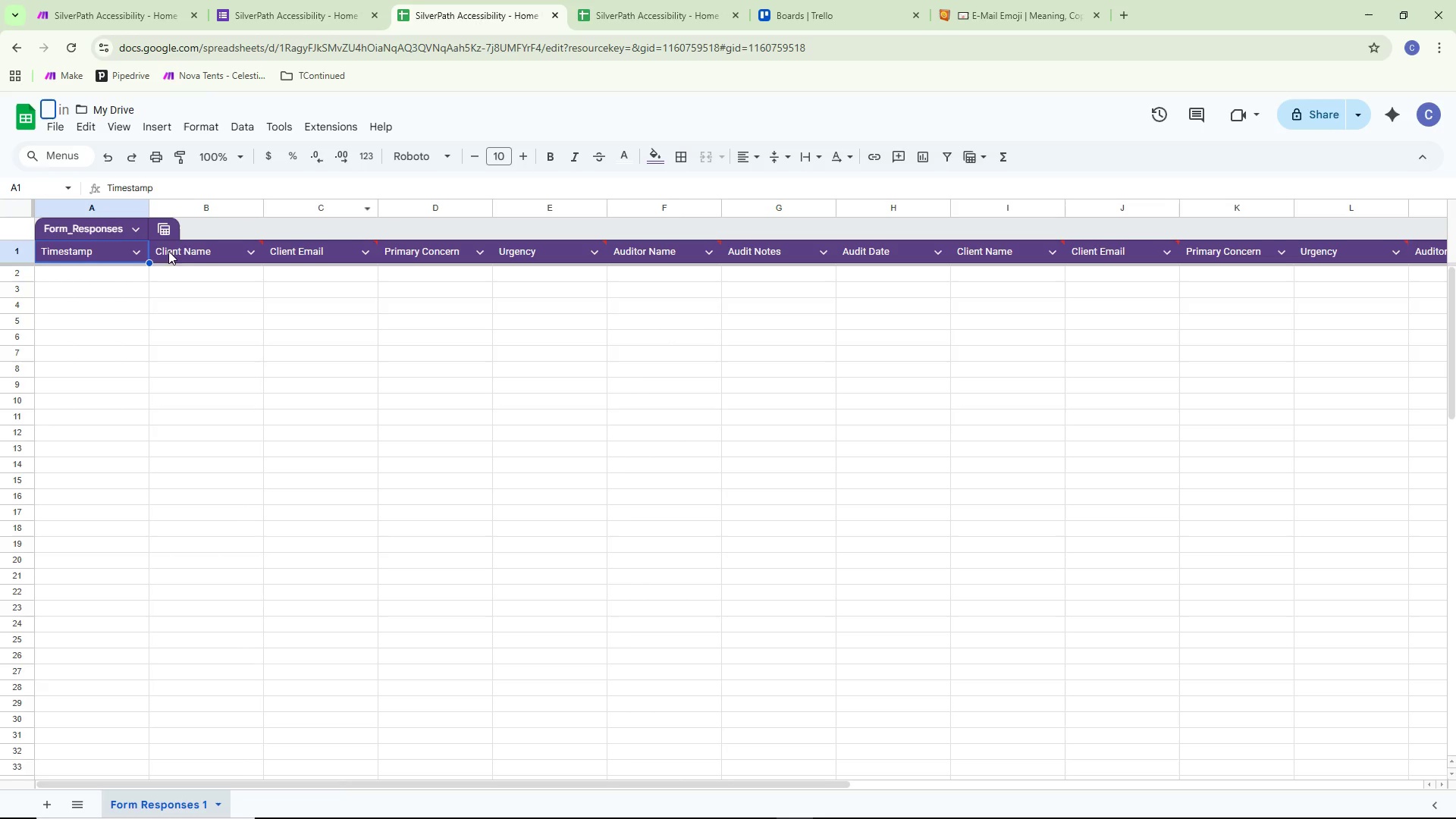 
right_click([121, 256])
 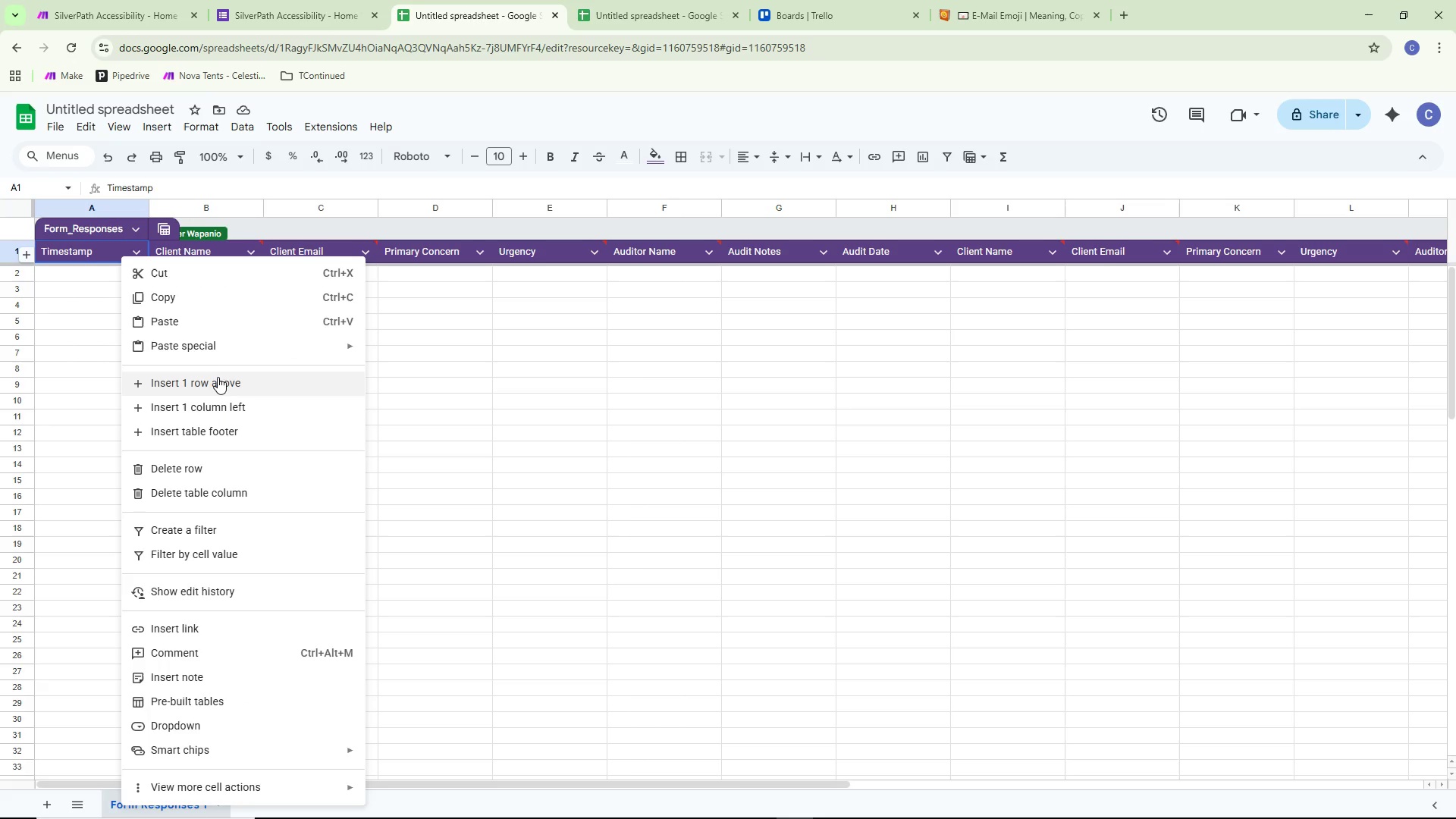 
left_click([212, 472])
 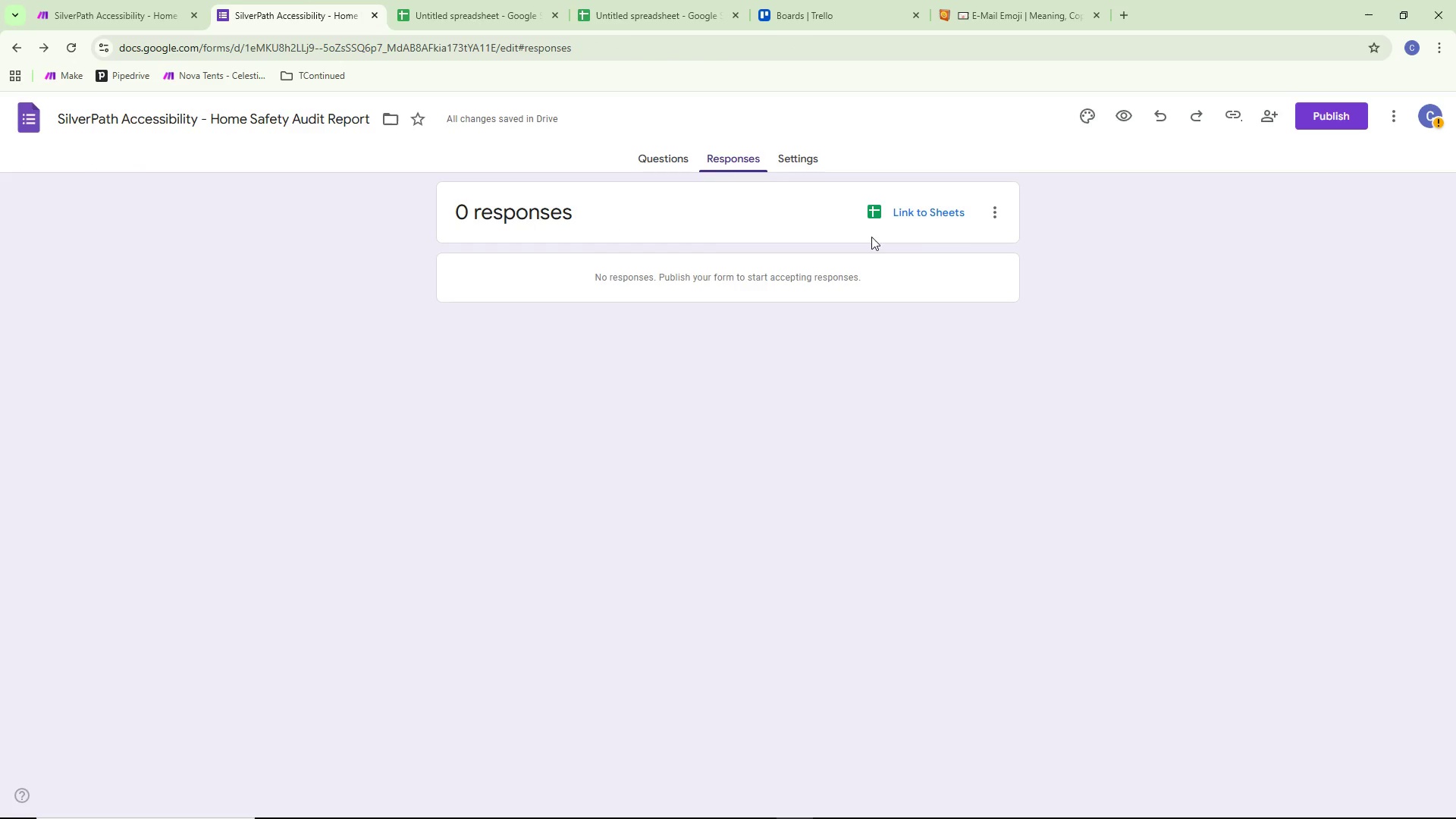 
left_click([942, 212])
 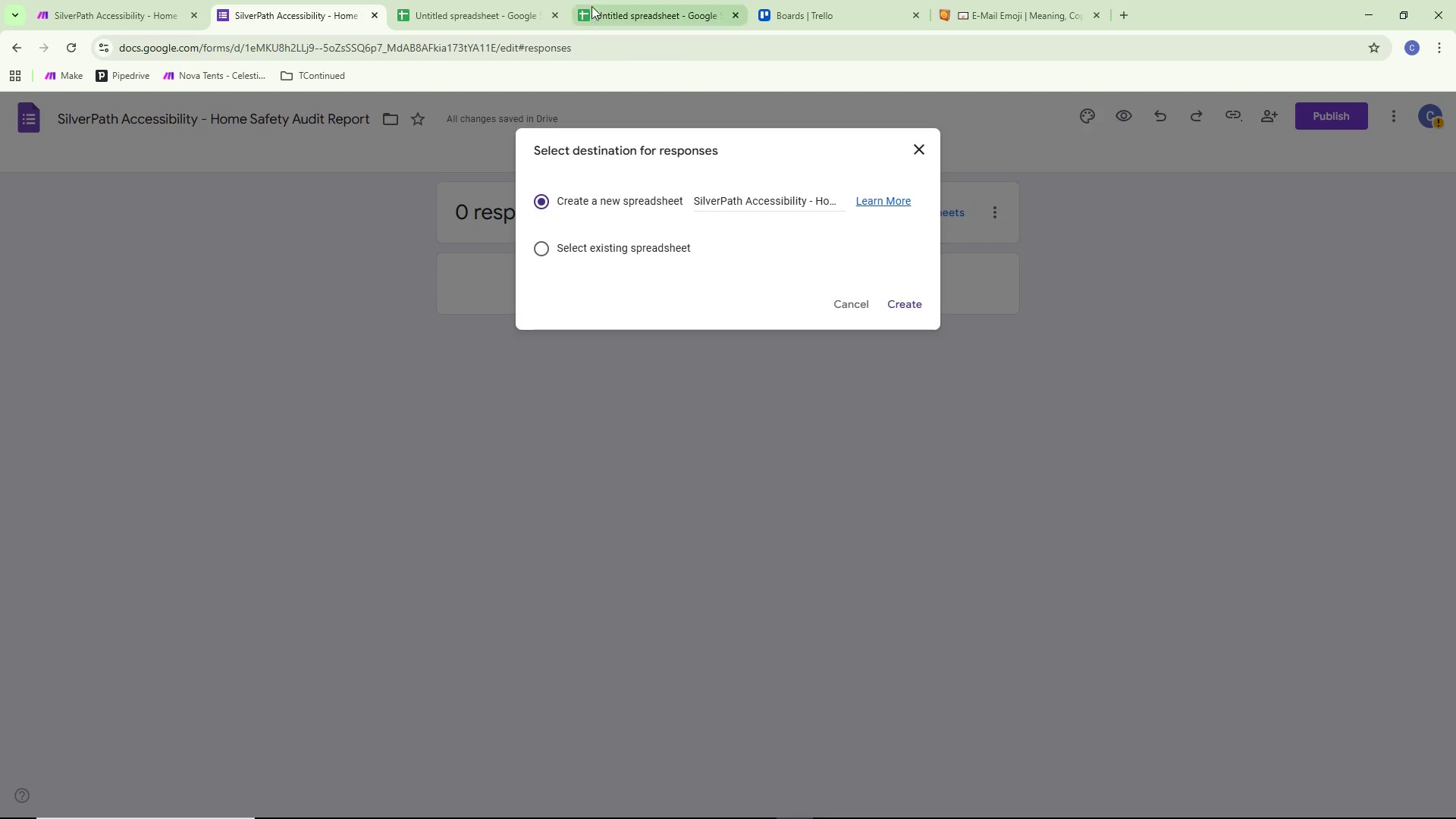 
left_click([908, 306])
 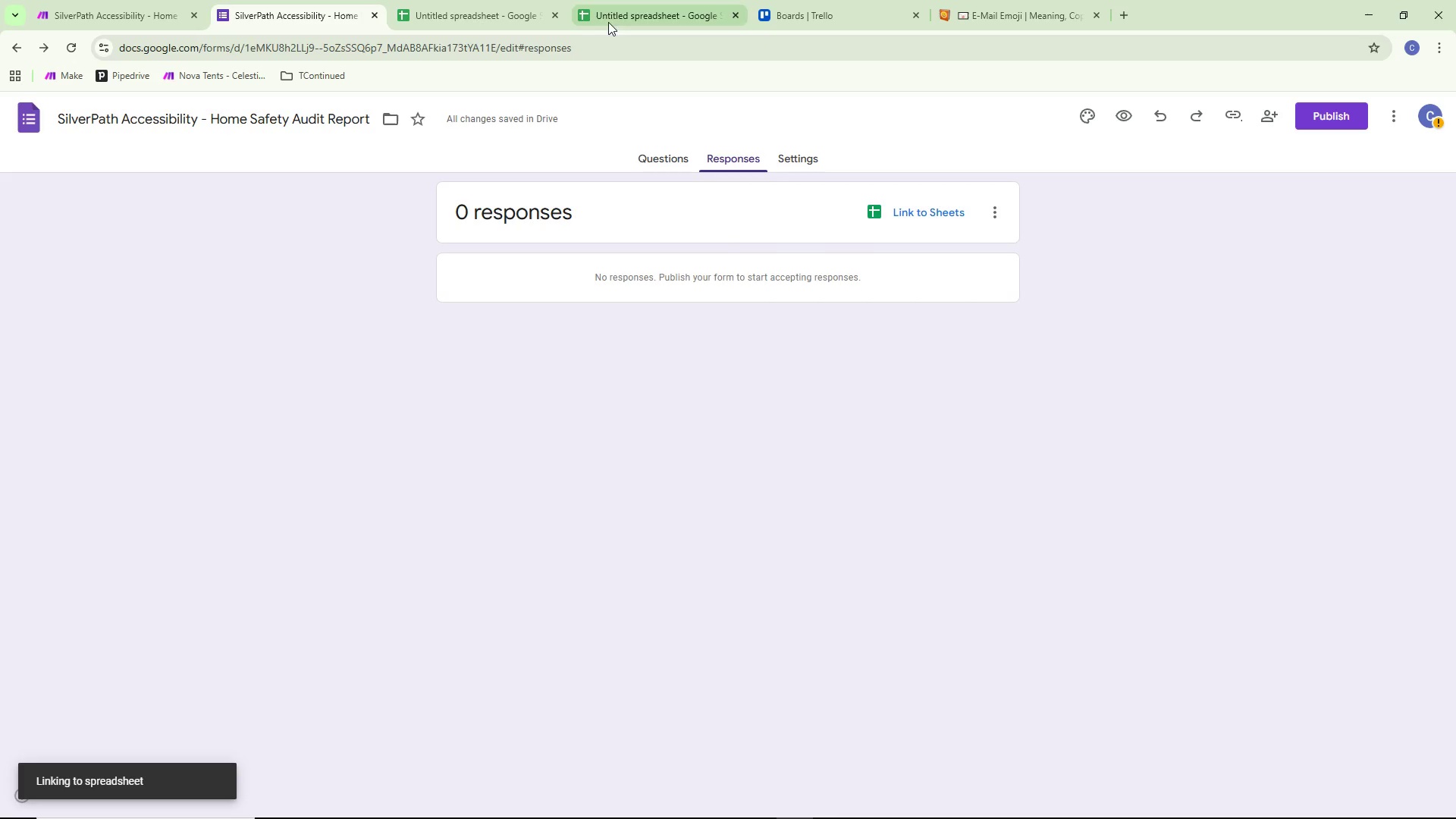 
left_click([525, 14])
 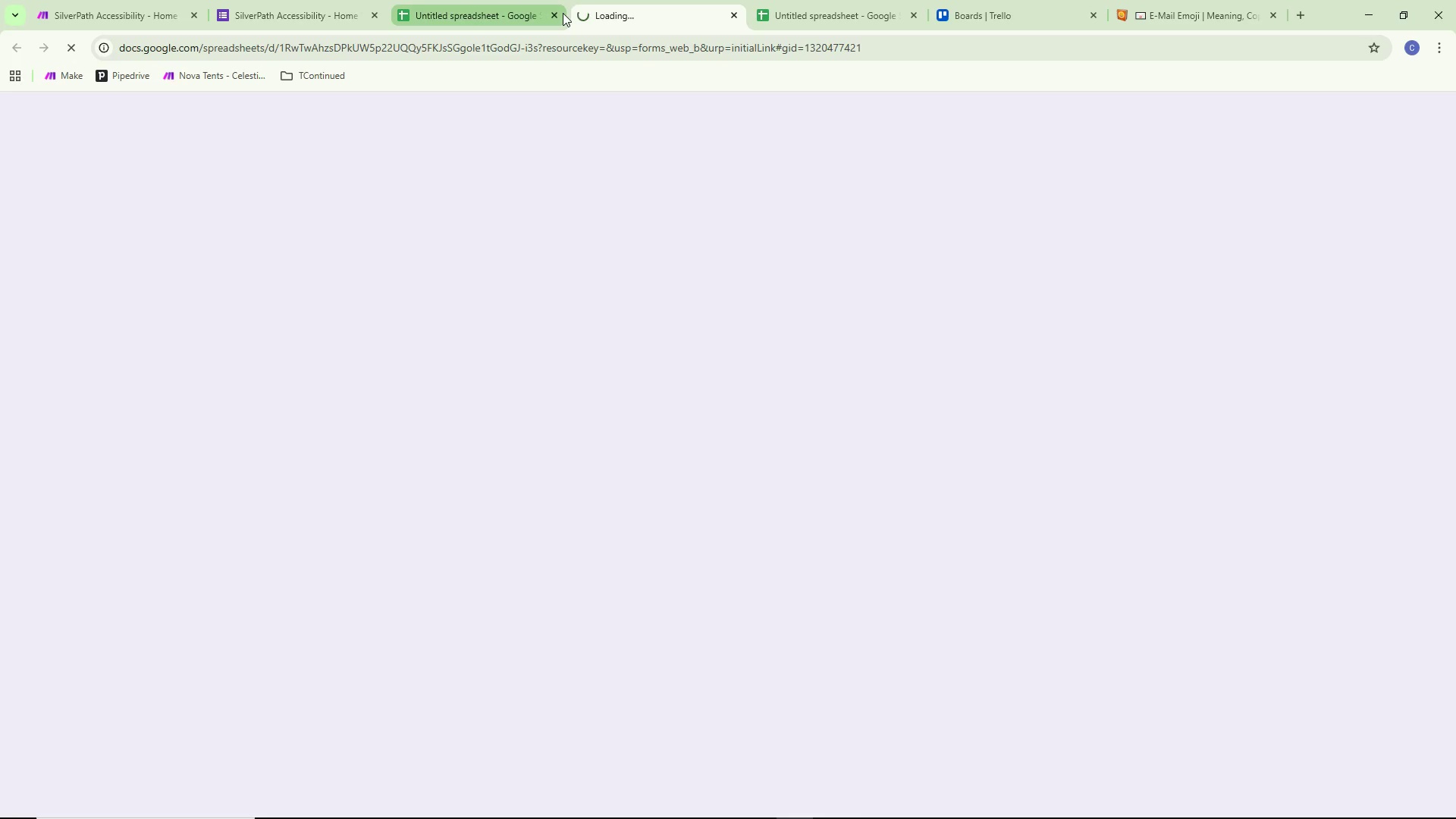 
left_click([554, 17])
 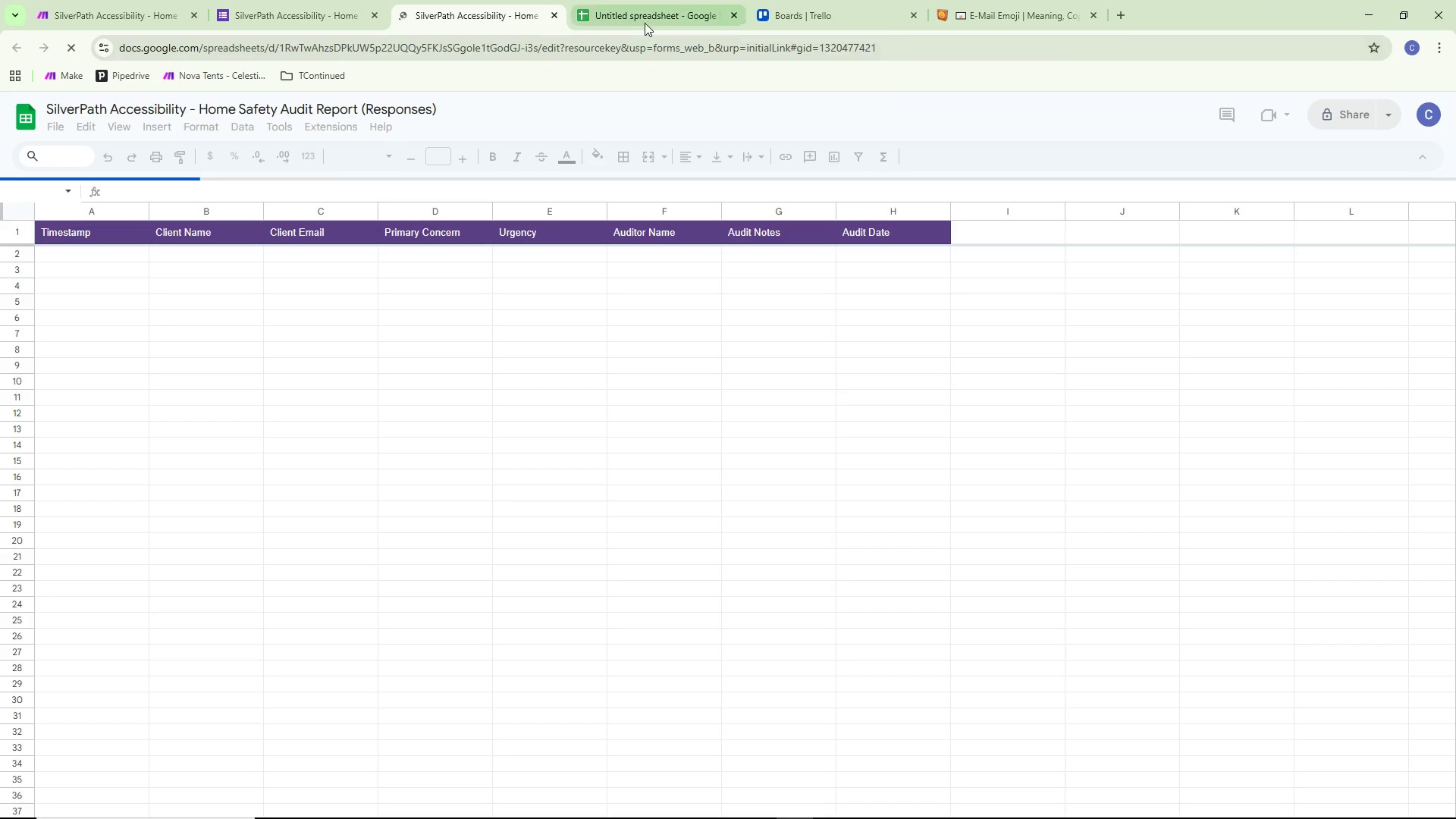 
left_click([649, 19])
 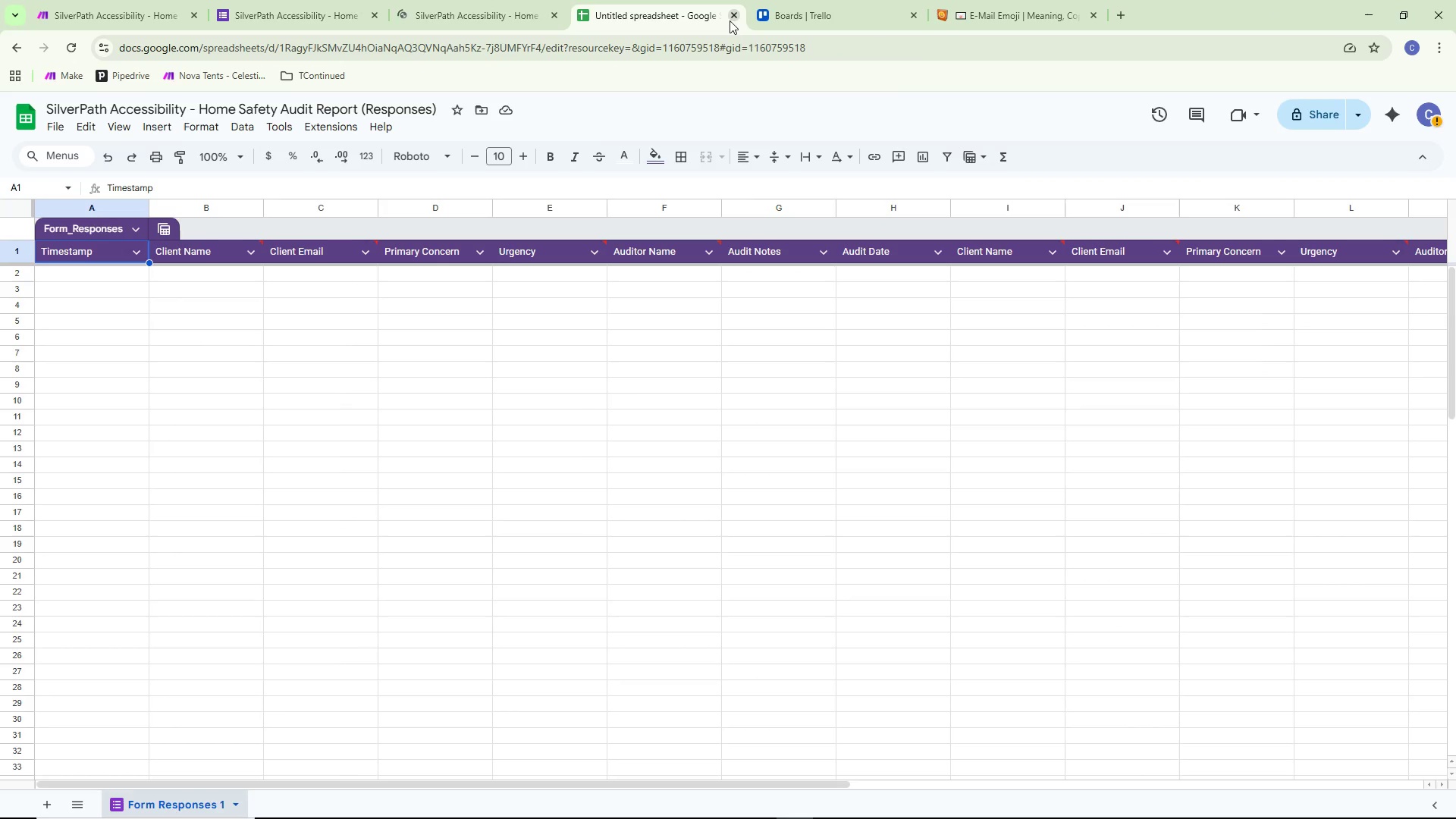 
left_click([730, 16])
 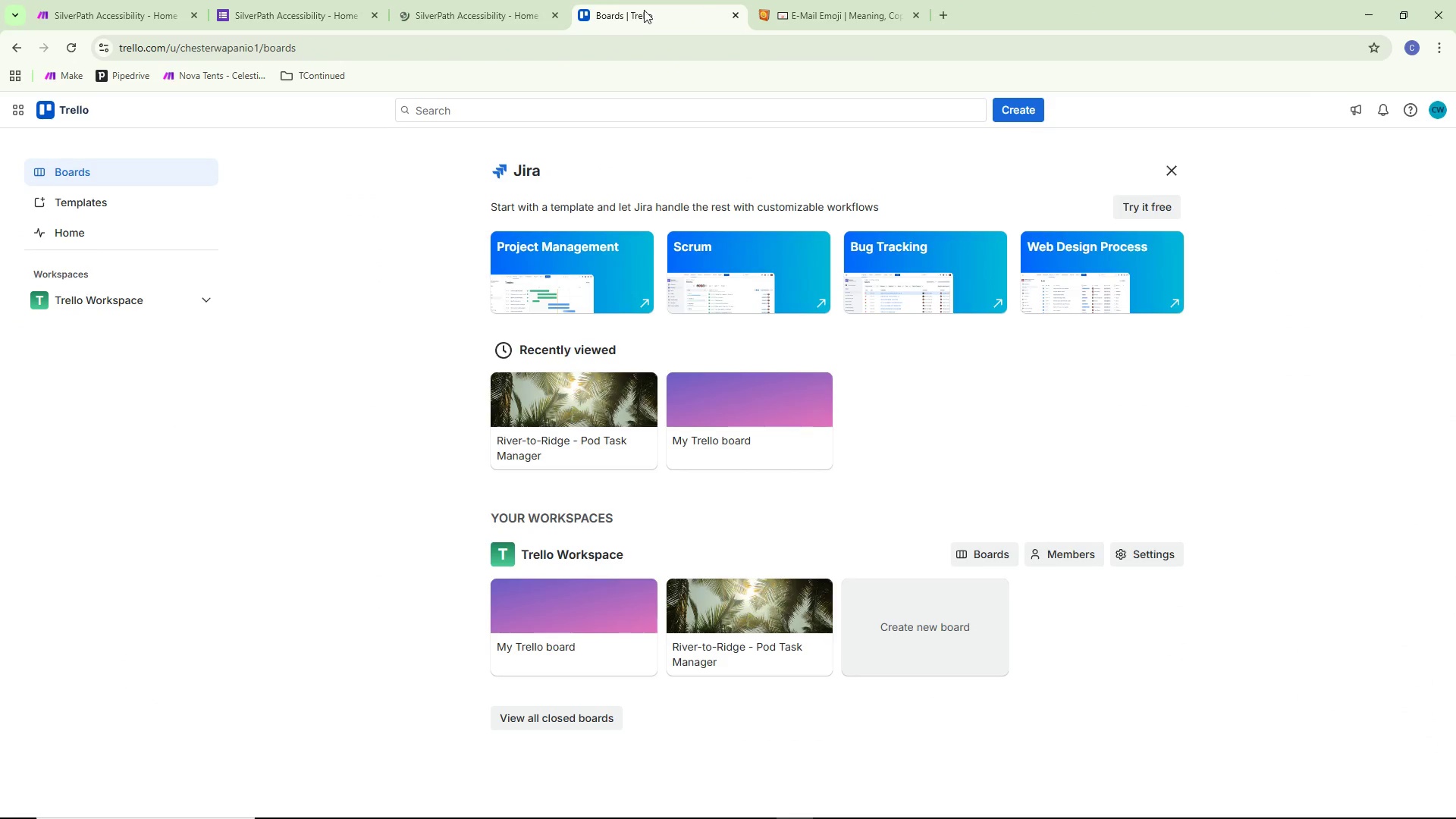 
left_click([473, 0])
 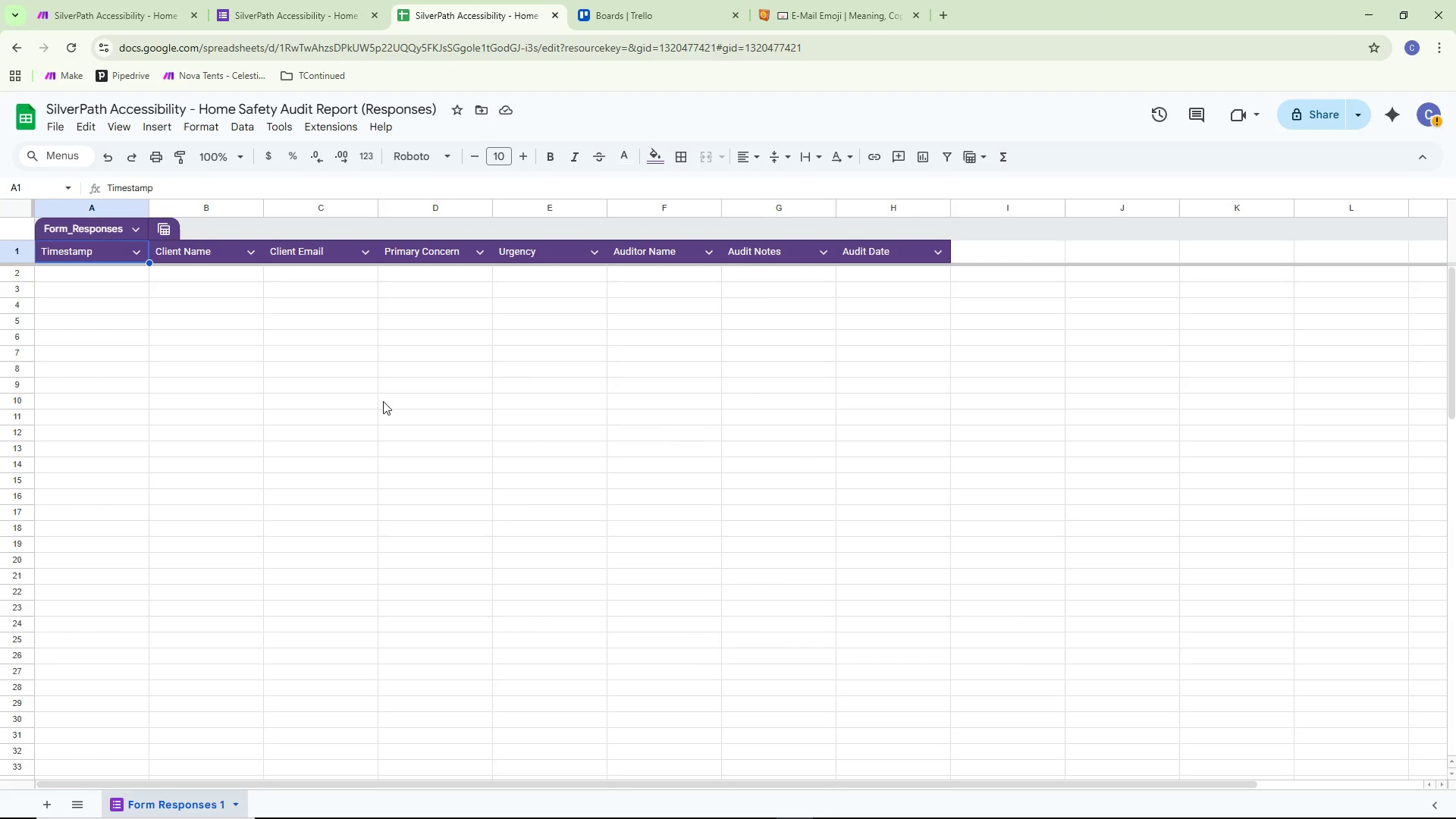 
left_click([297, 0])
 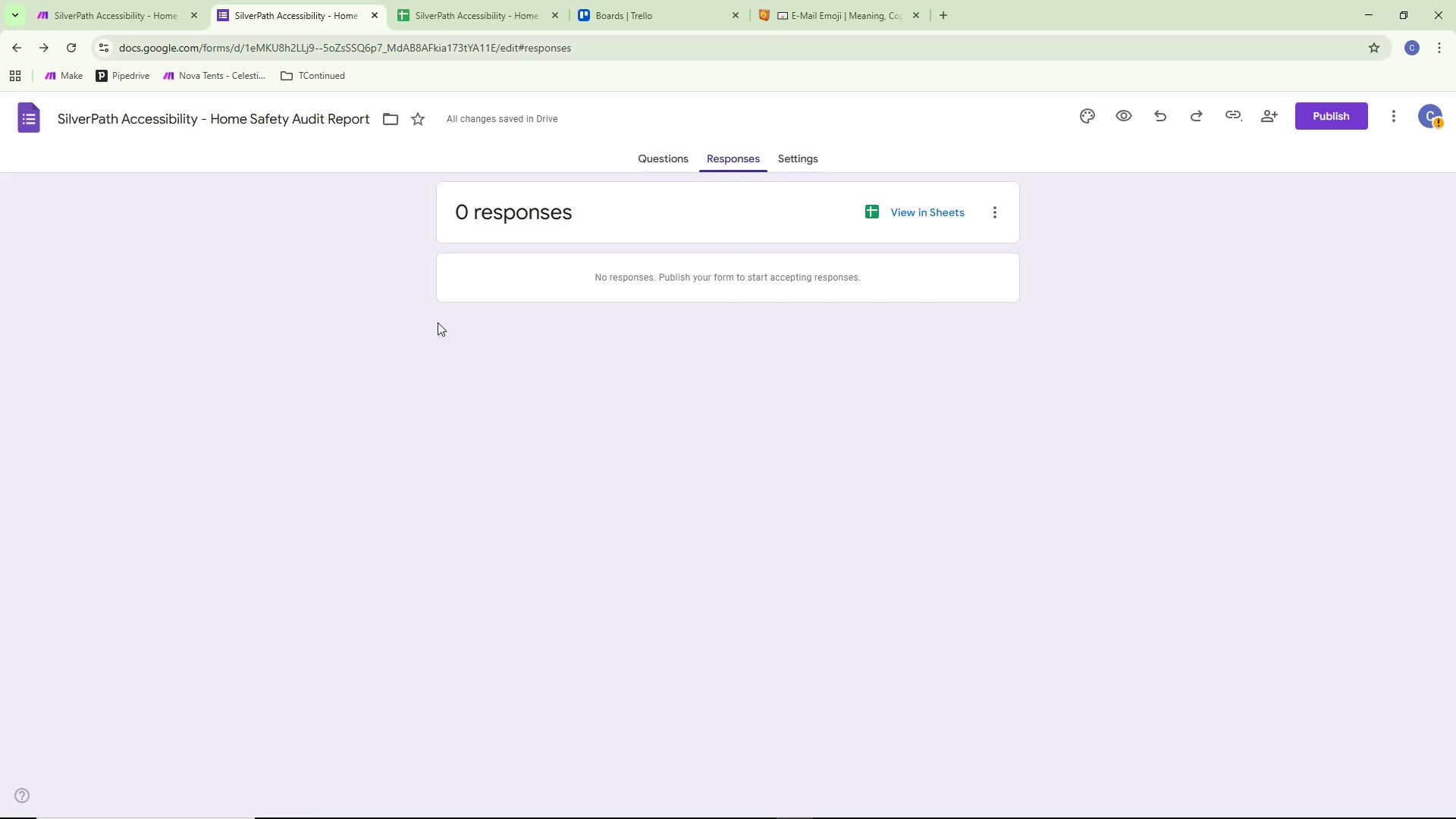 
wait(13.83)
 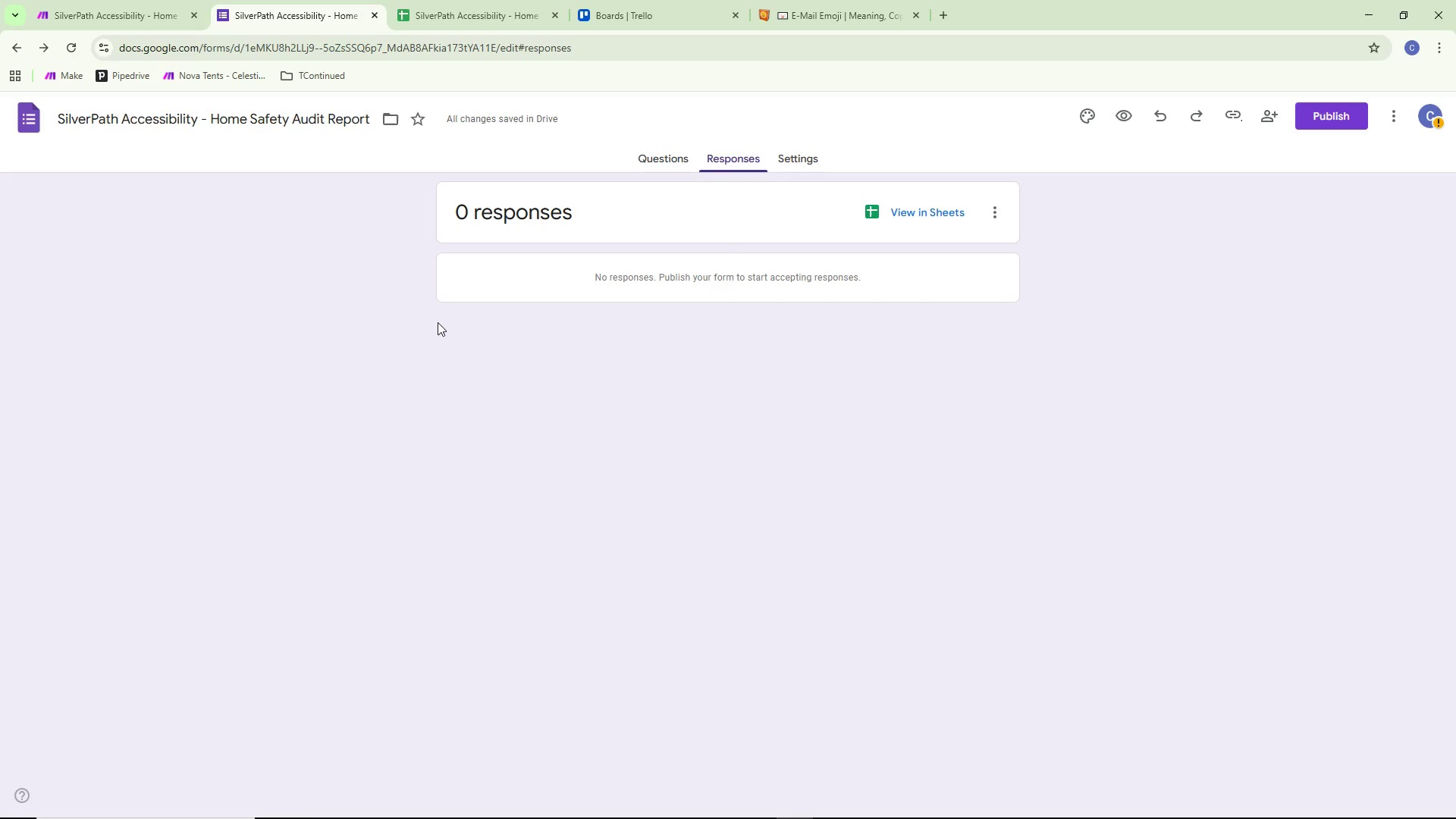 
left_click([782, 161])
 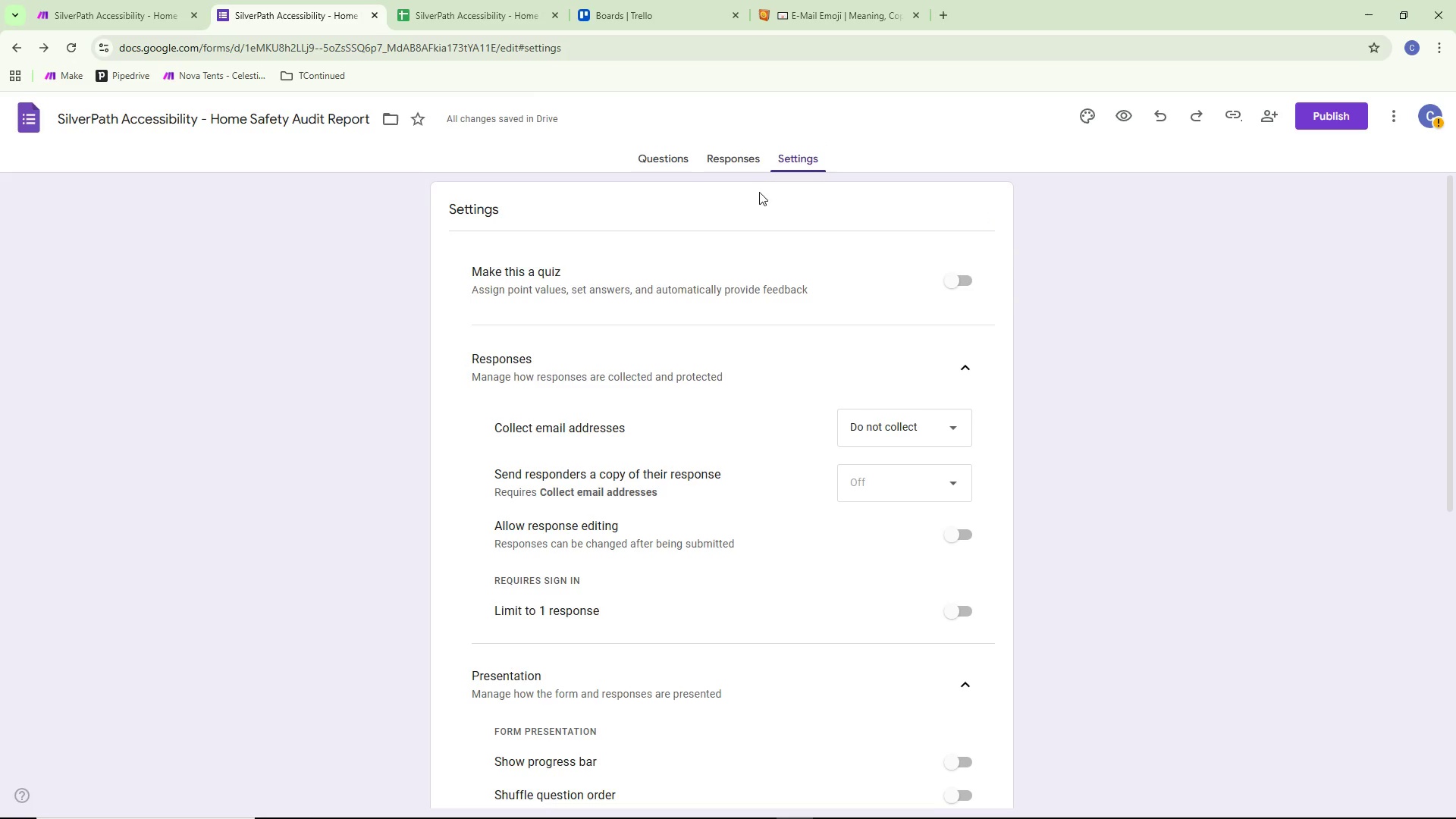 
scroll: coordinate [765, 269], scroll_direction: down, amount: 3.0
 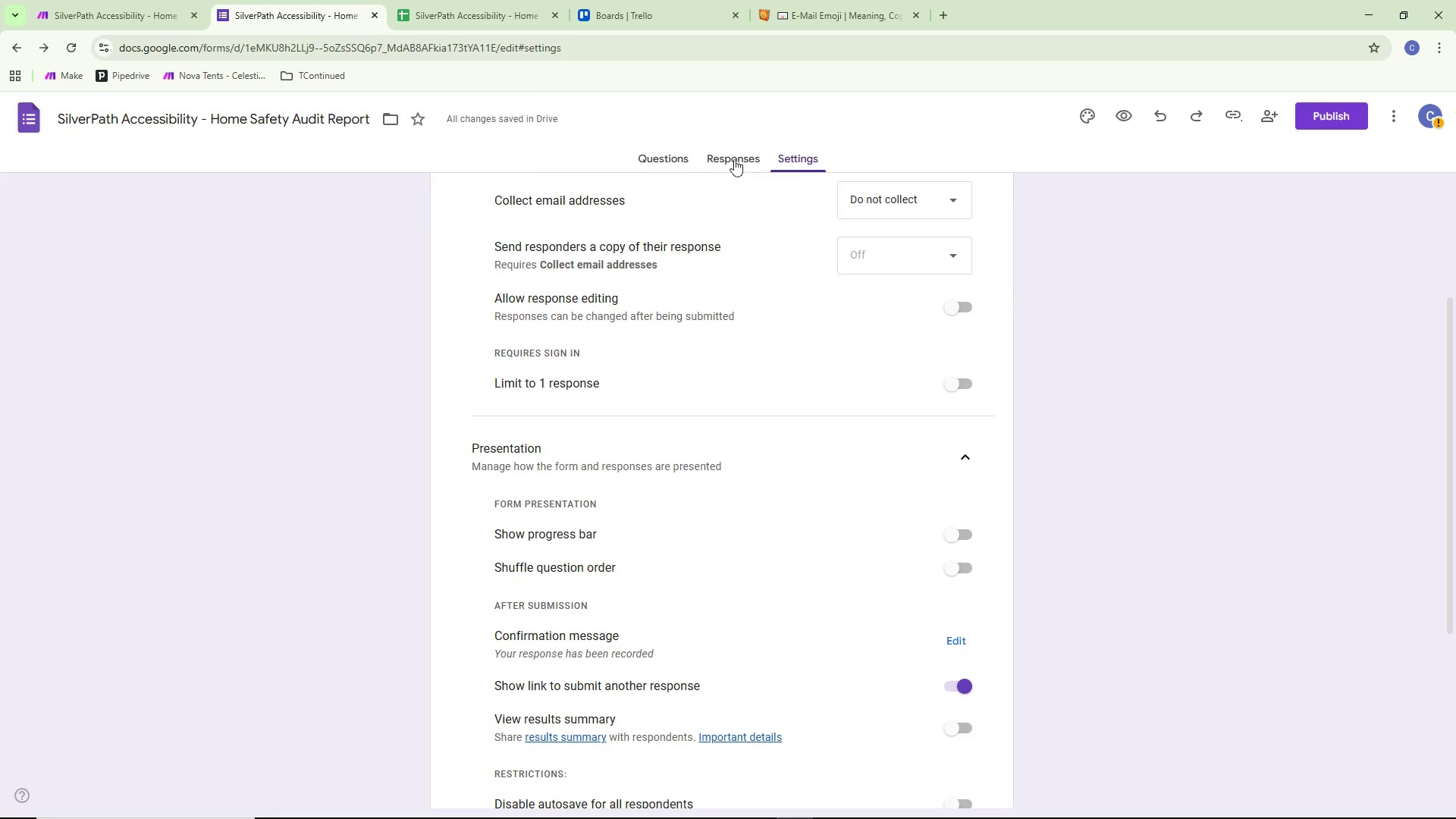 
double_click([731, 155])
 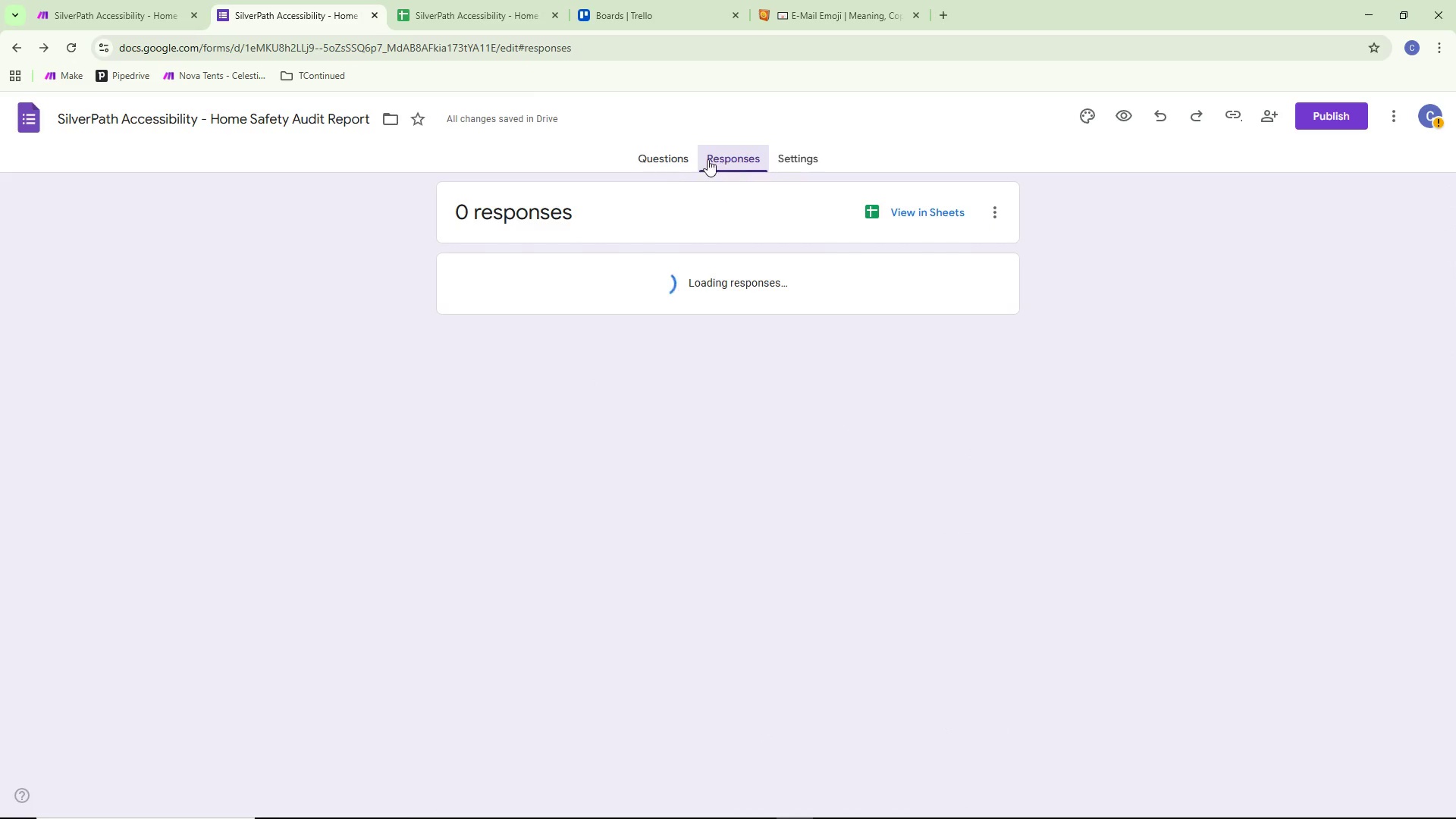 
triple_click([670, 148])
 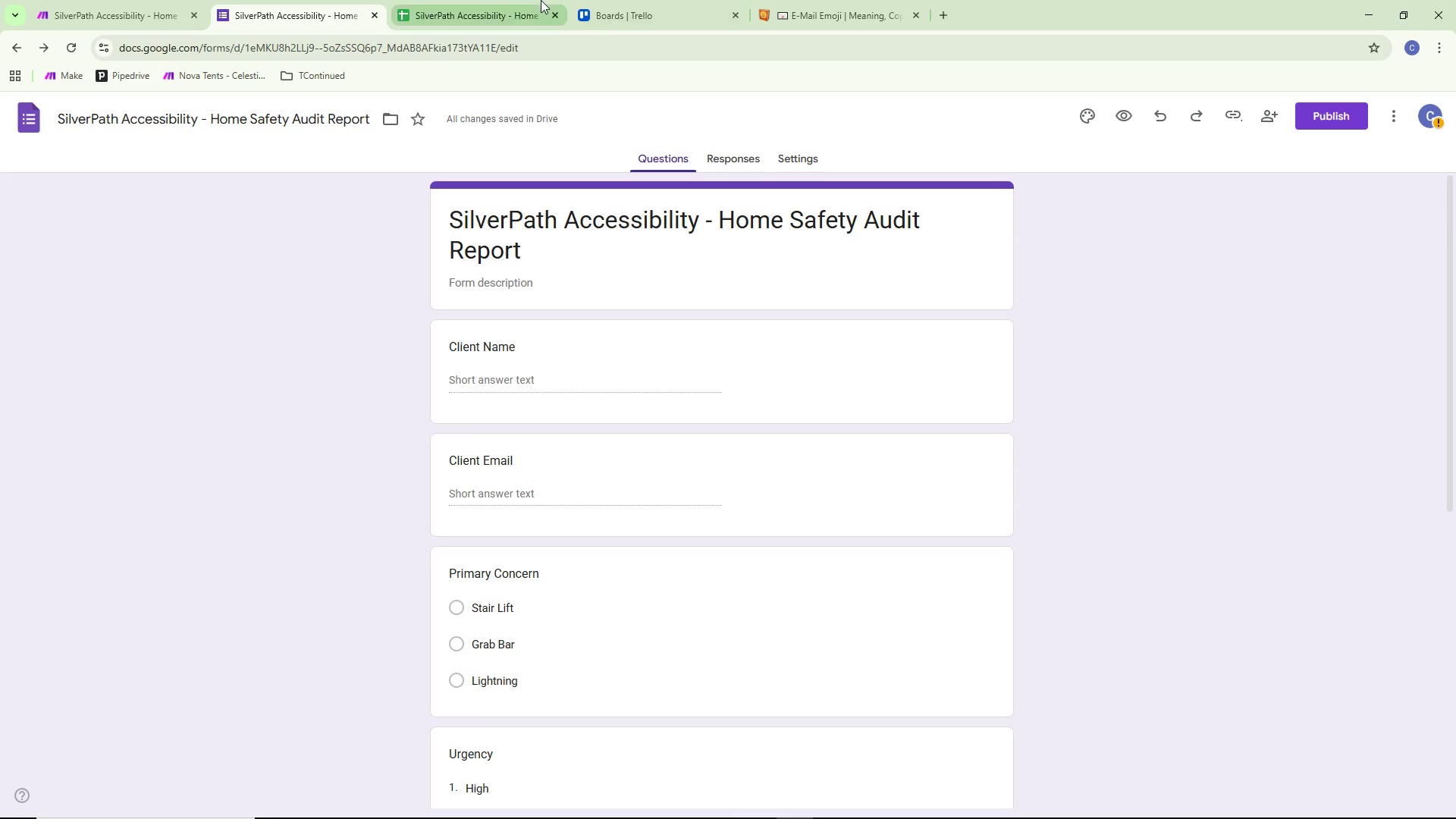 
left_click([457, 8])
 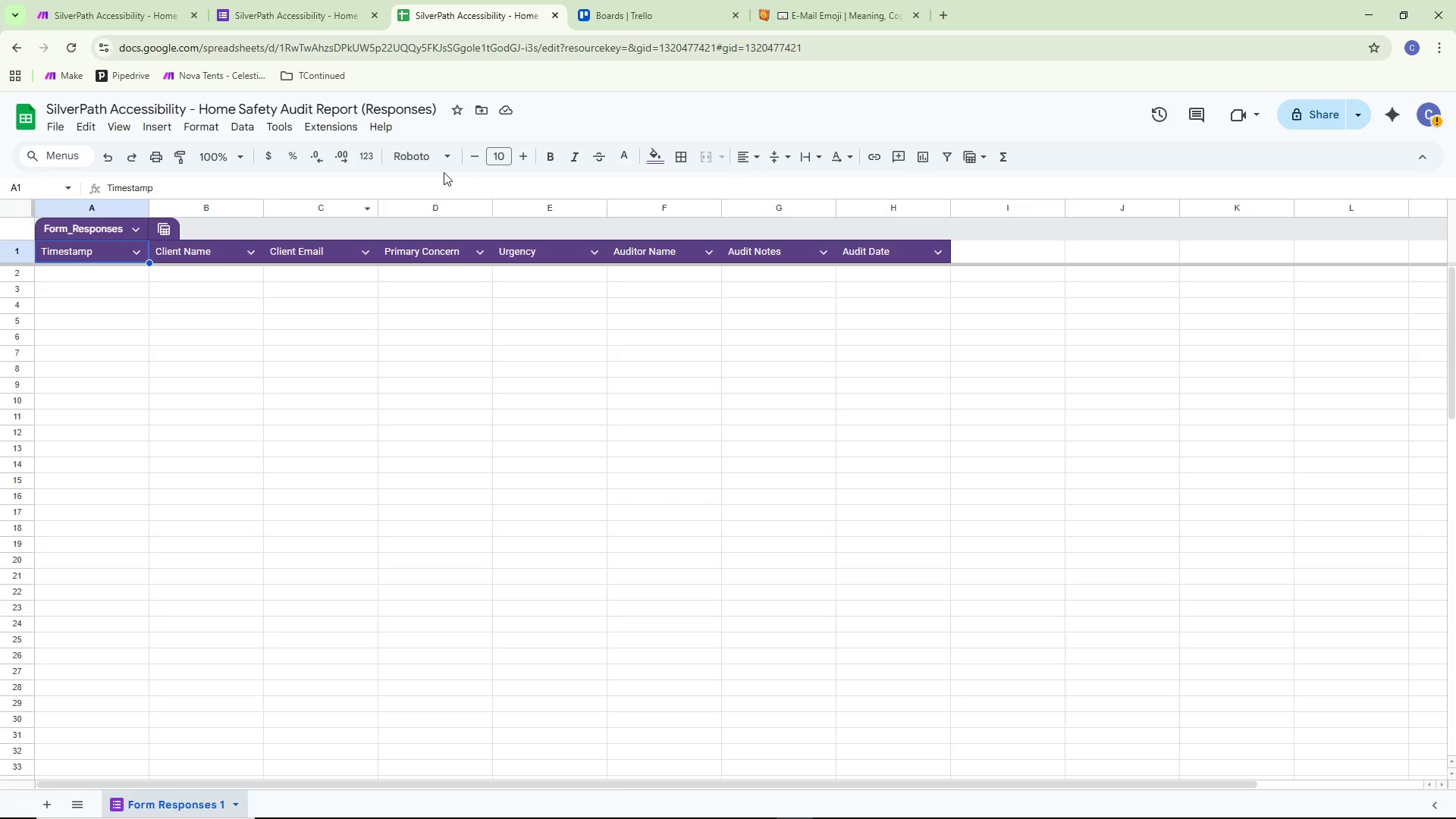 
left_click([281, 0])
 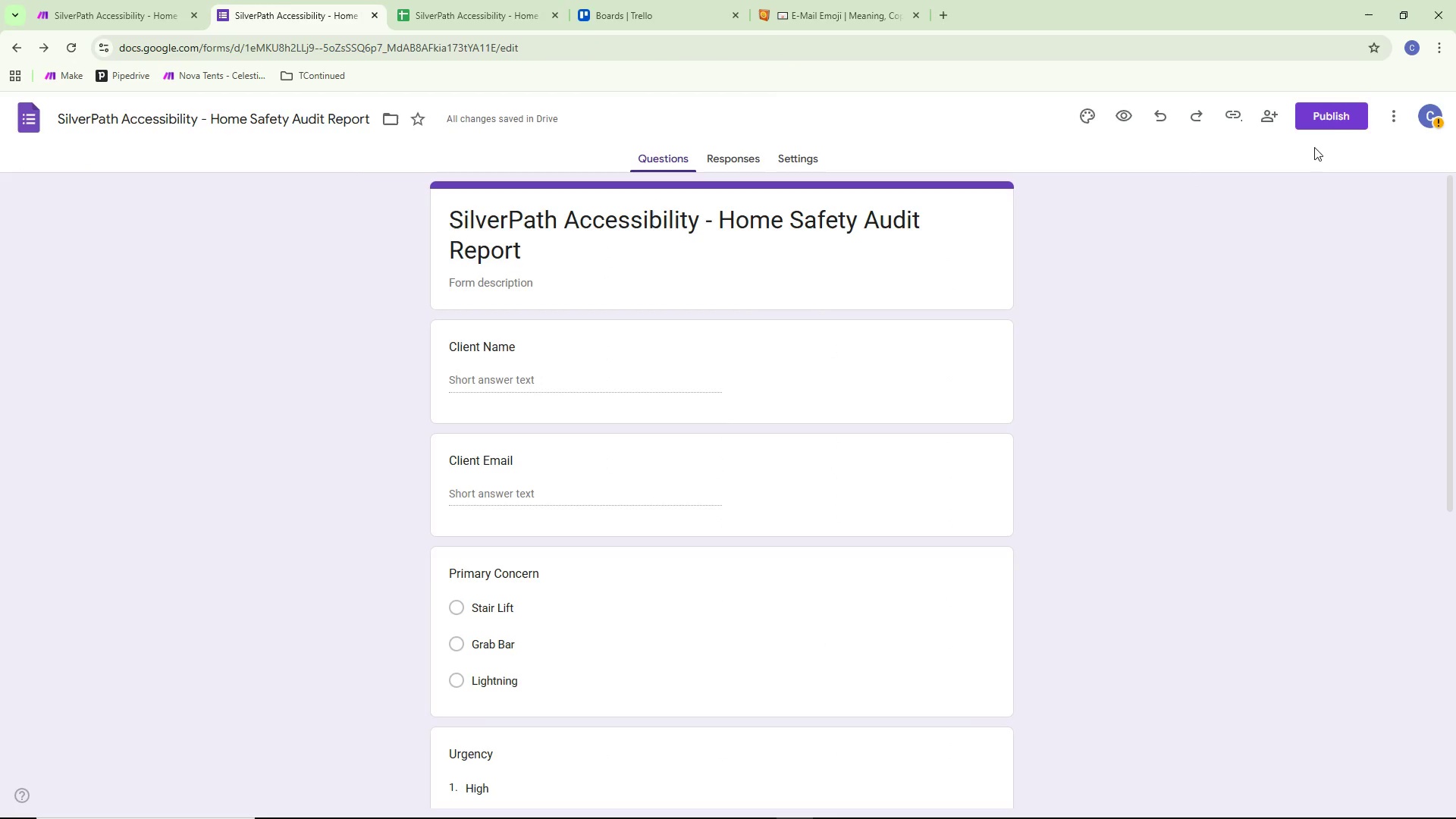 
left_click([1327, 121])
 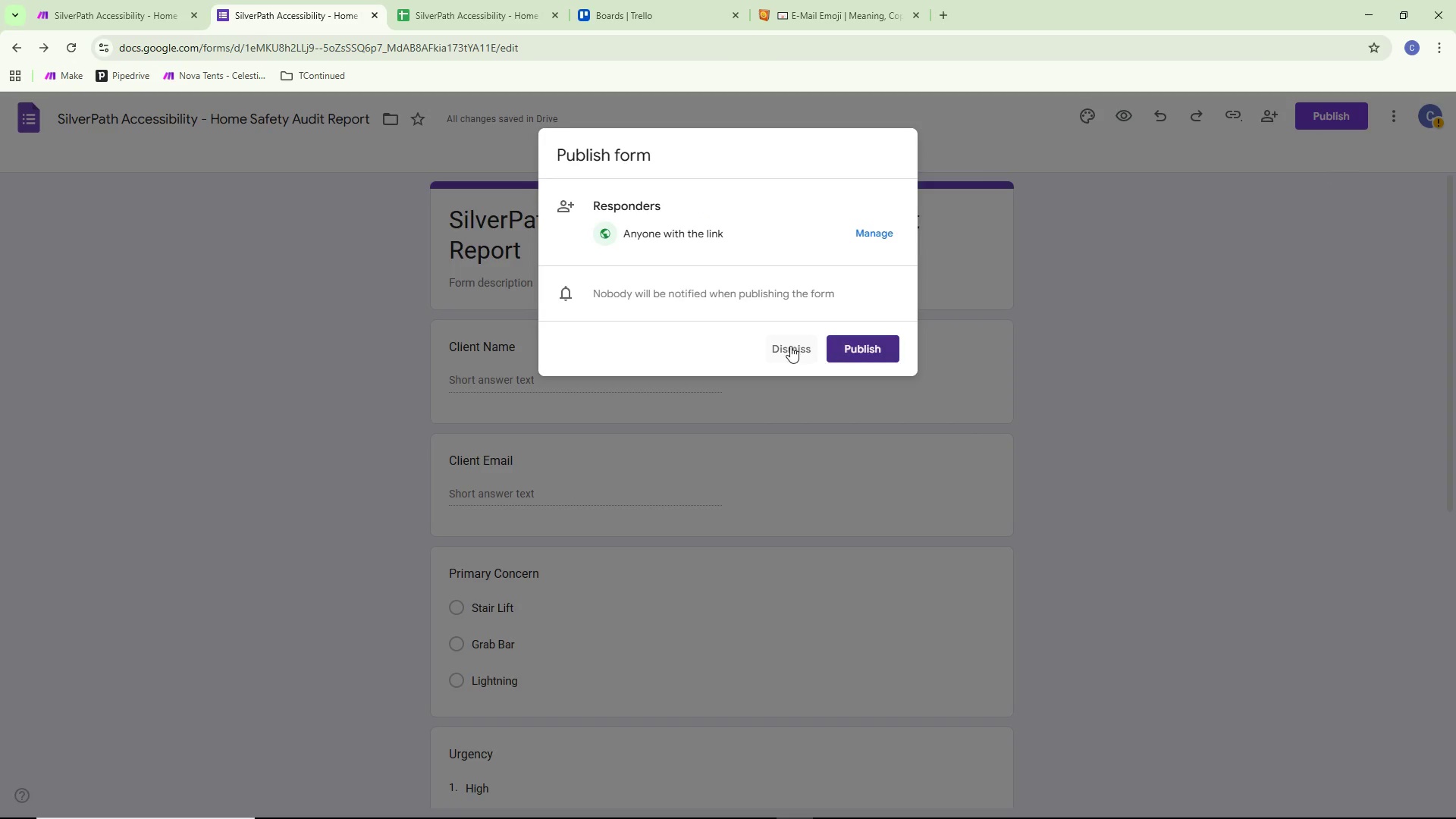 
left_click([858, 350])
 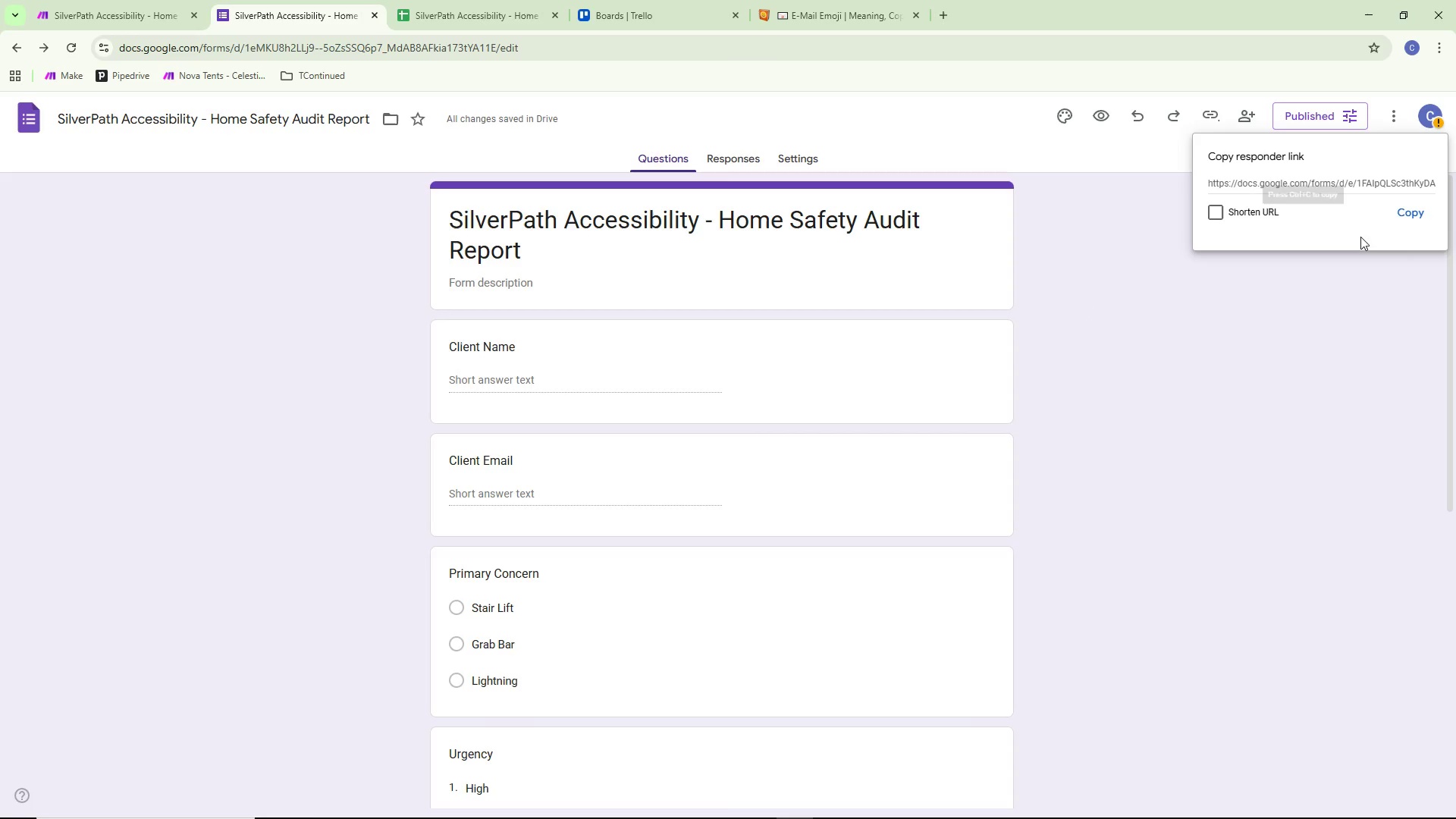 
left_click([1411, 212])
 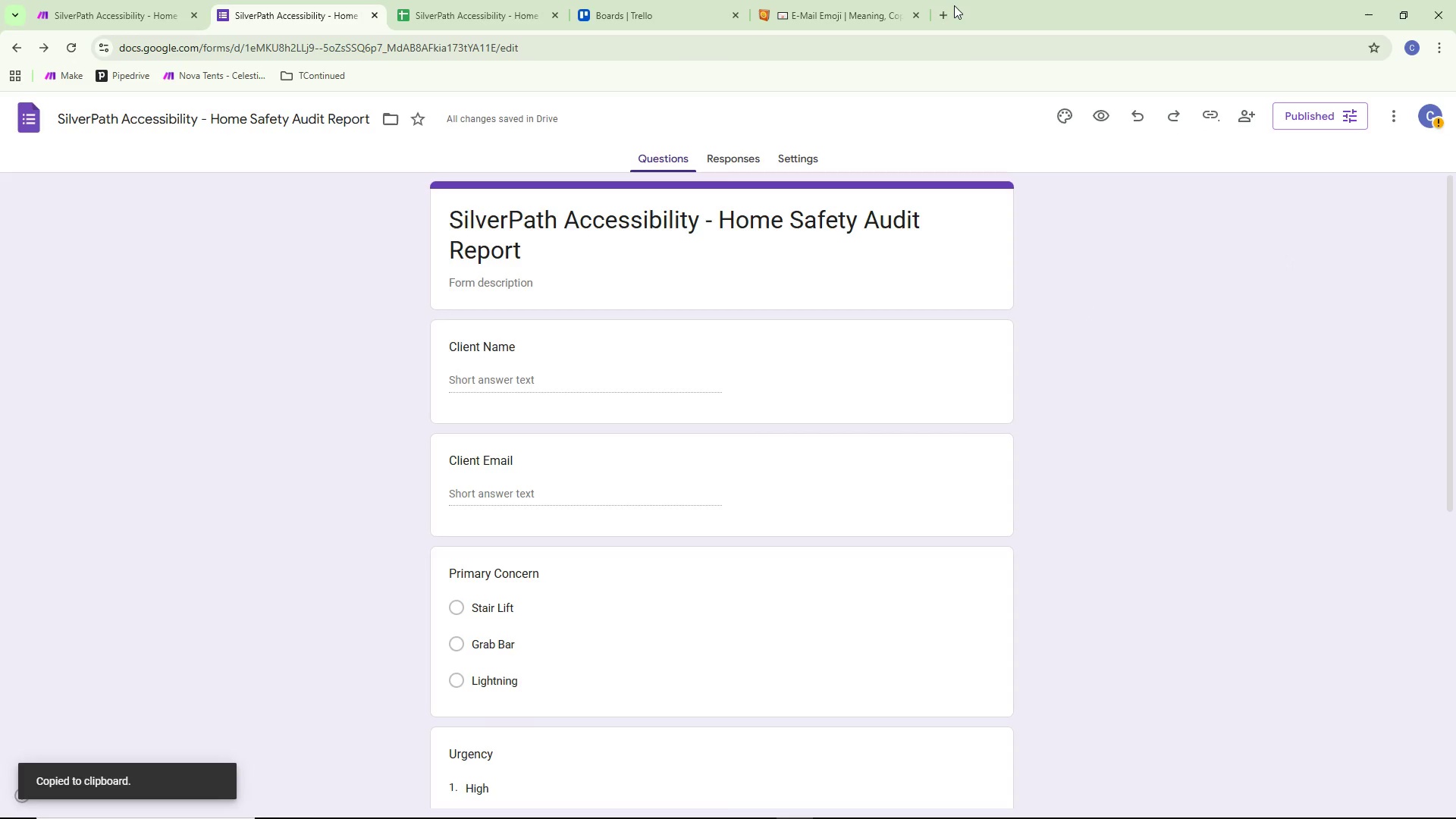 
left_click([948, 8])
 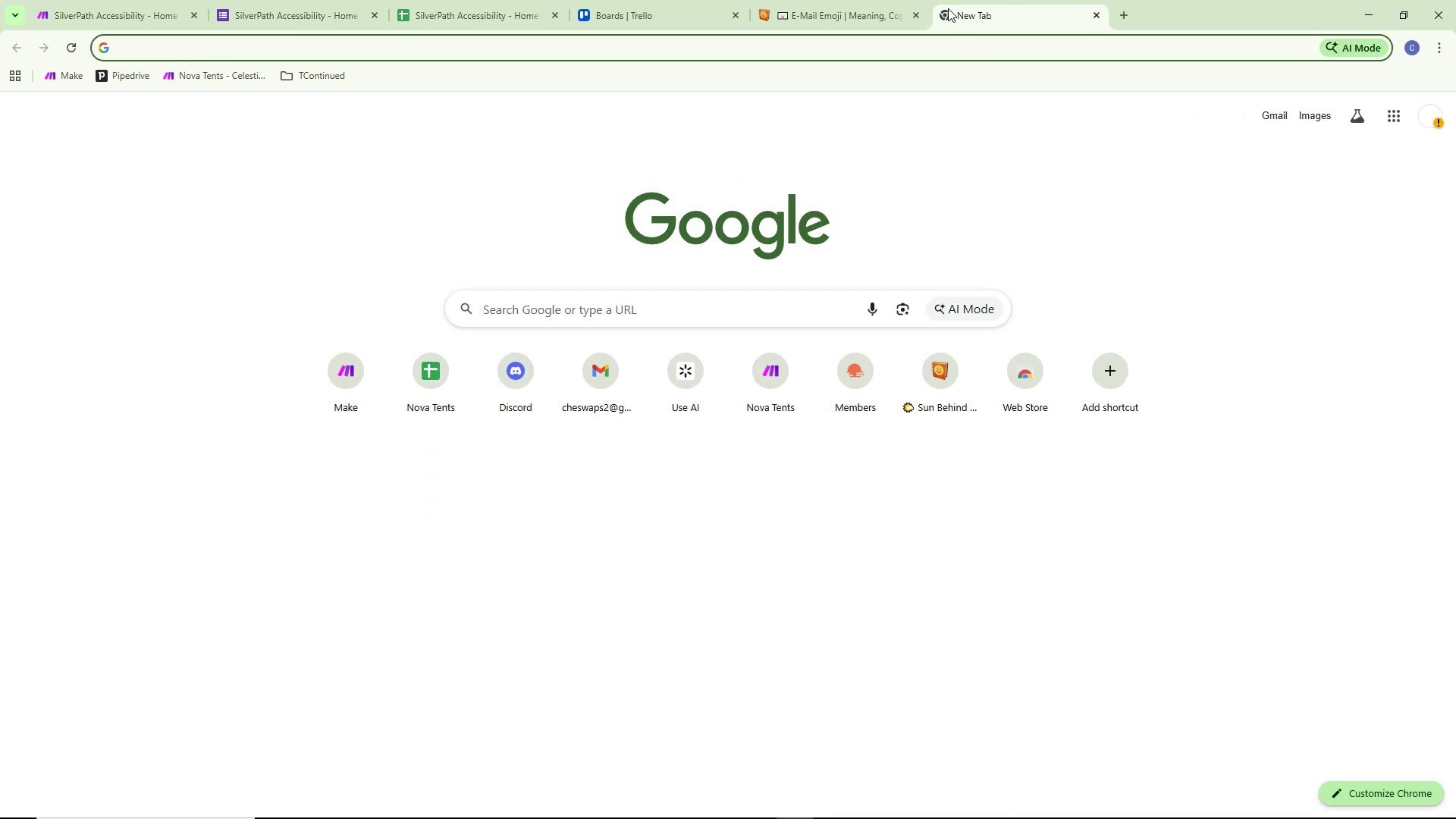 
key(Control+ControlLeft)
 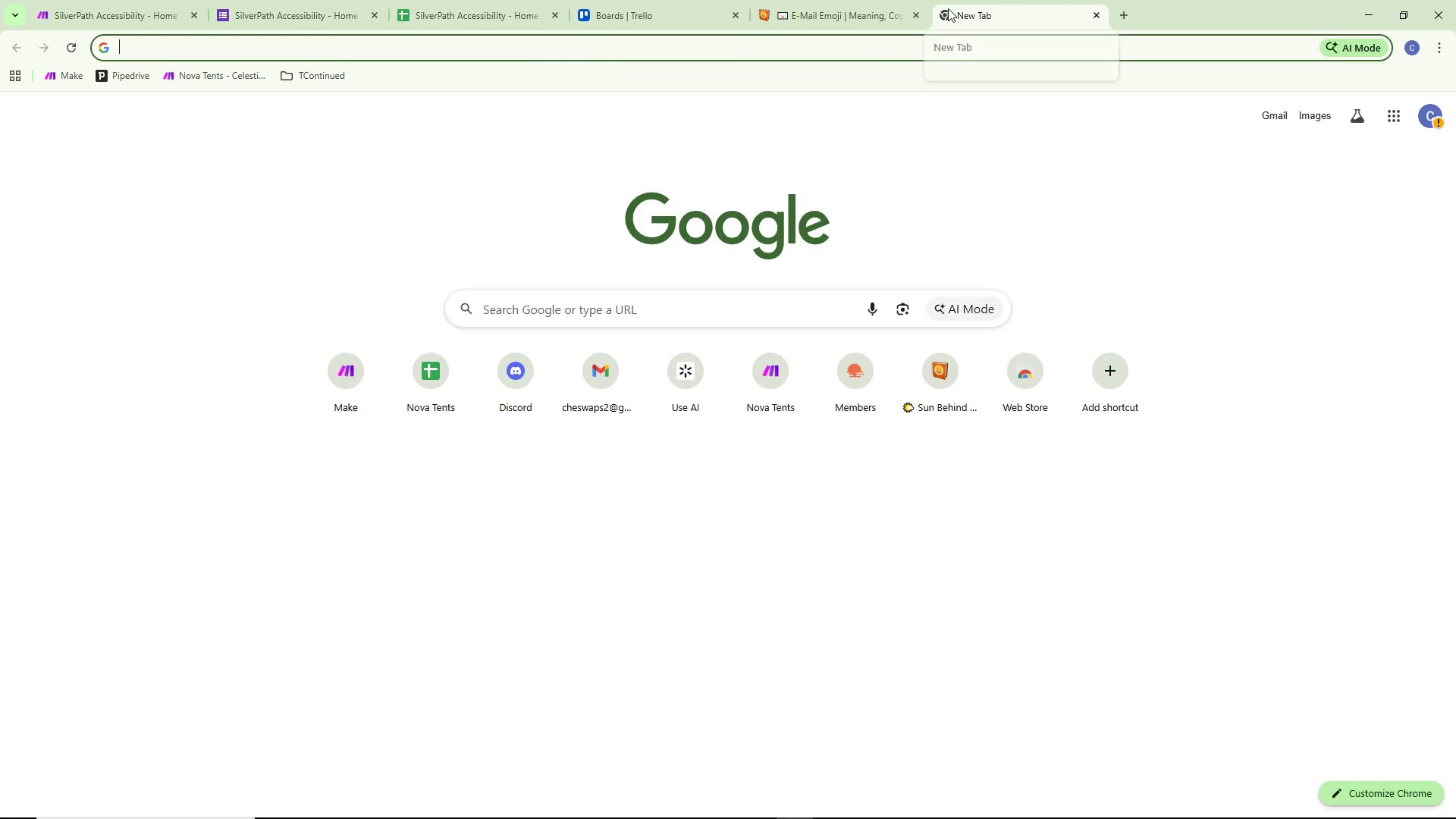 
key(Control+V)
 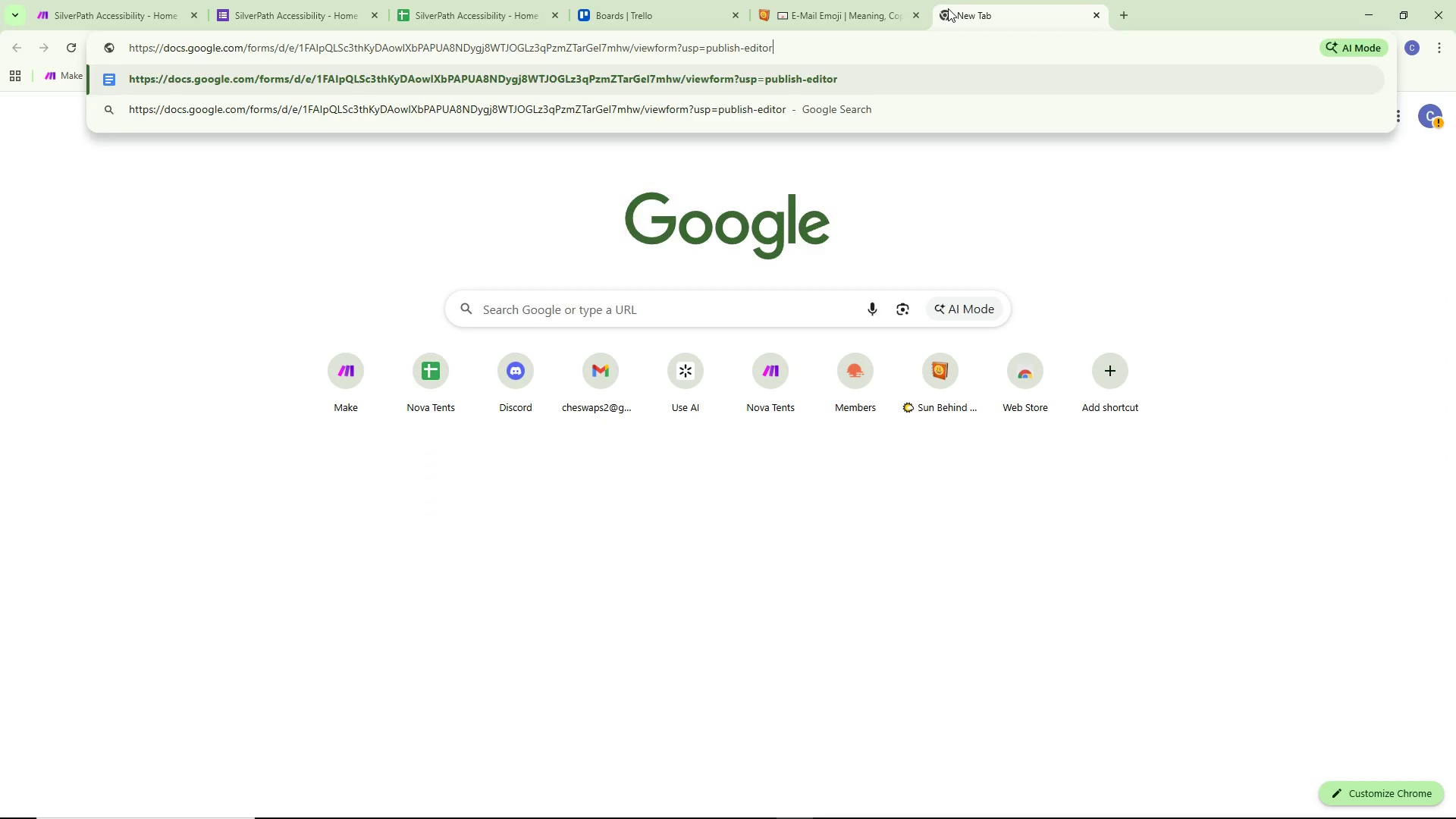 
key(Enter)
 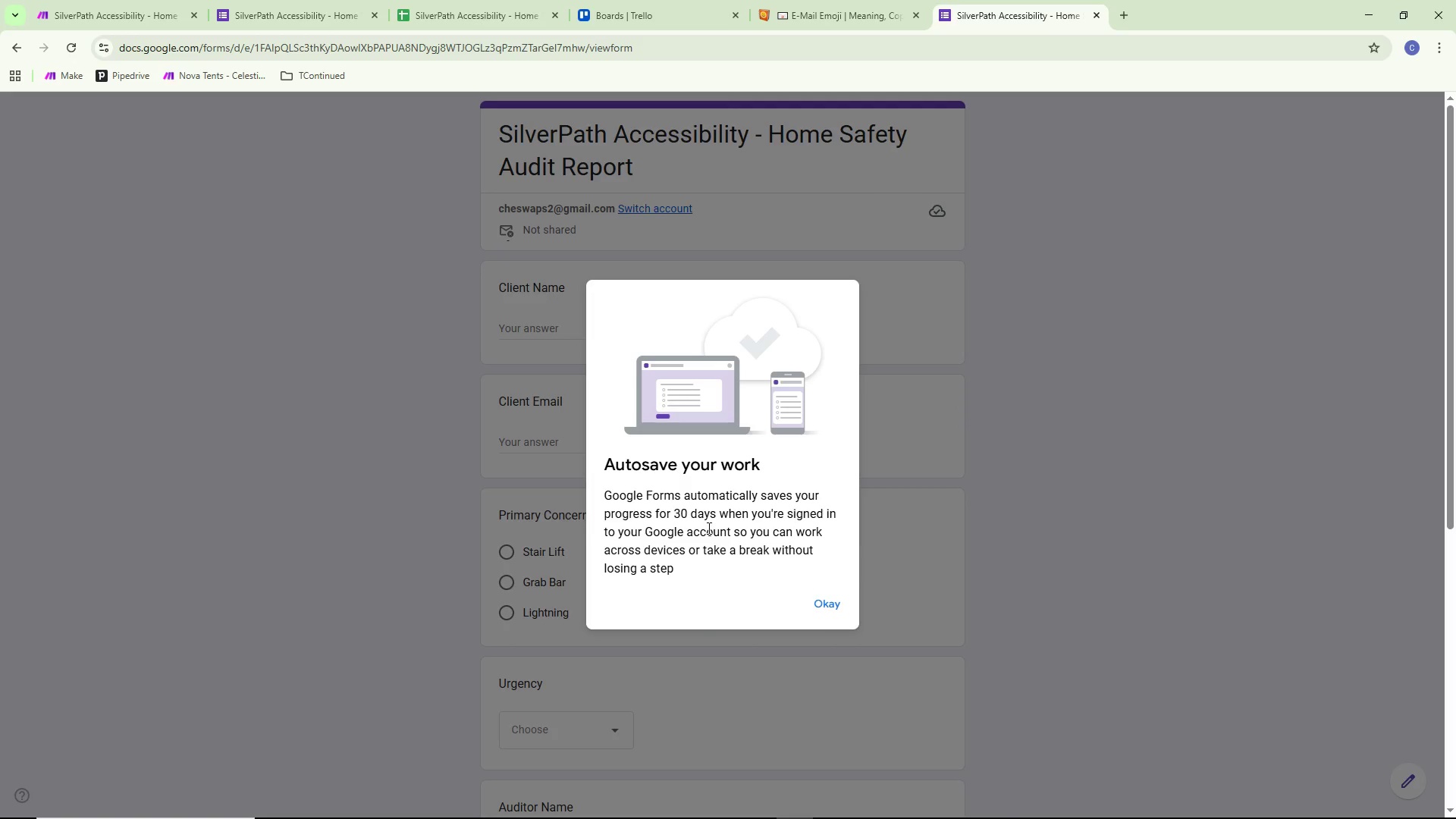 
wait(8.45)
 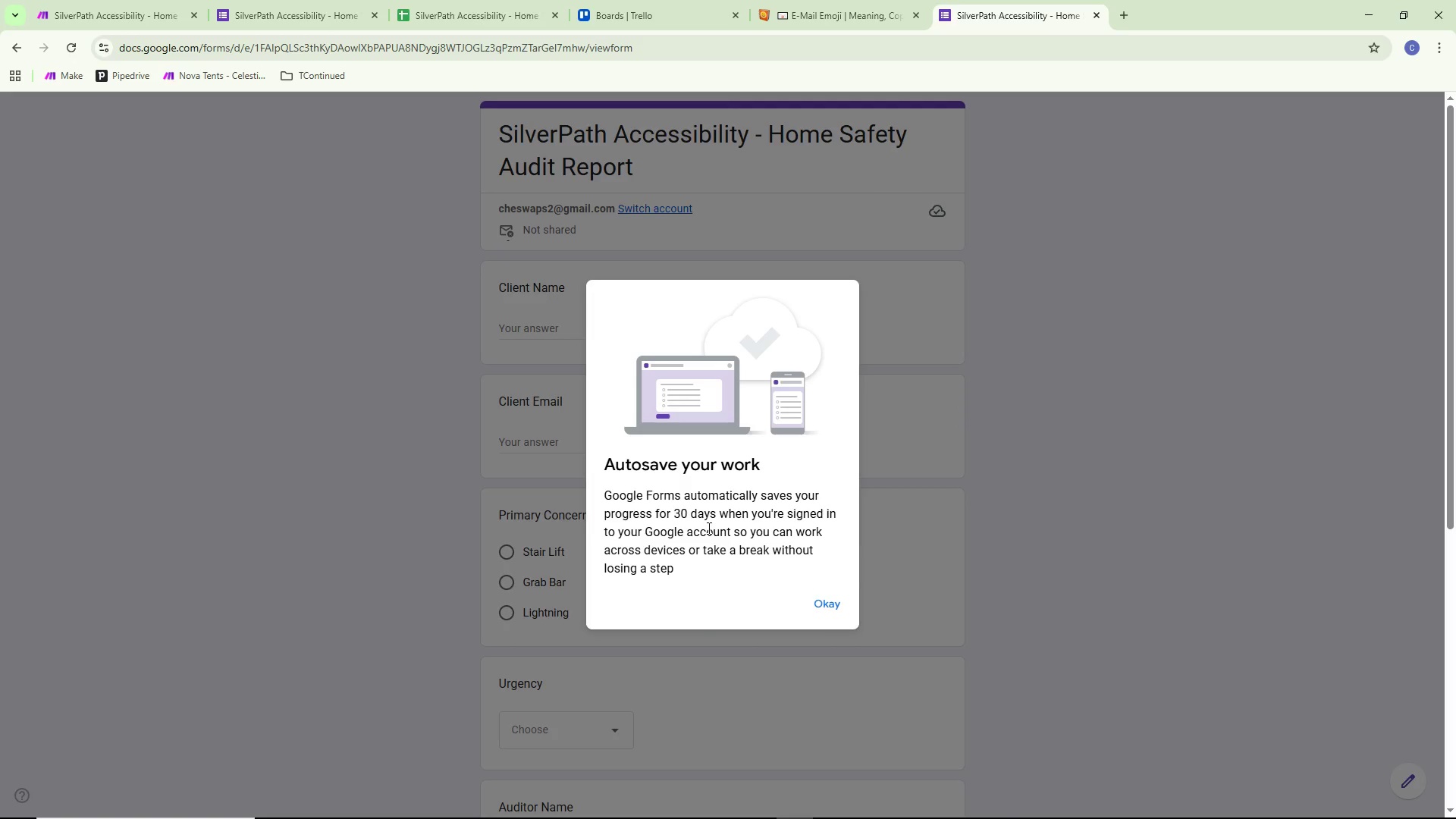 
left_click([821, 602])
 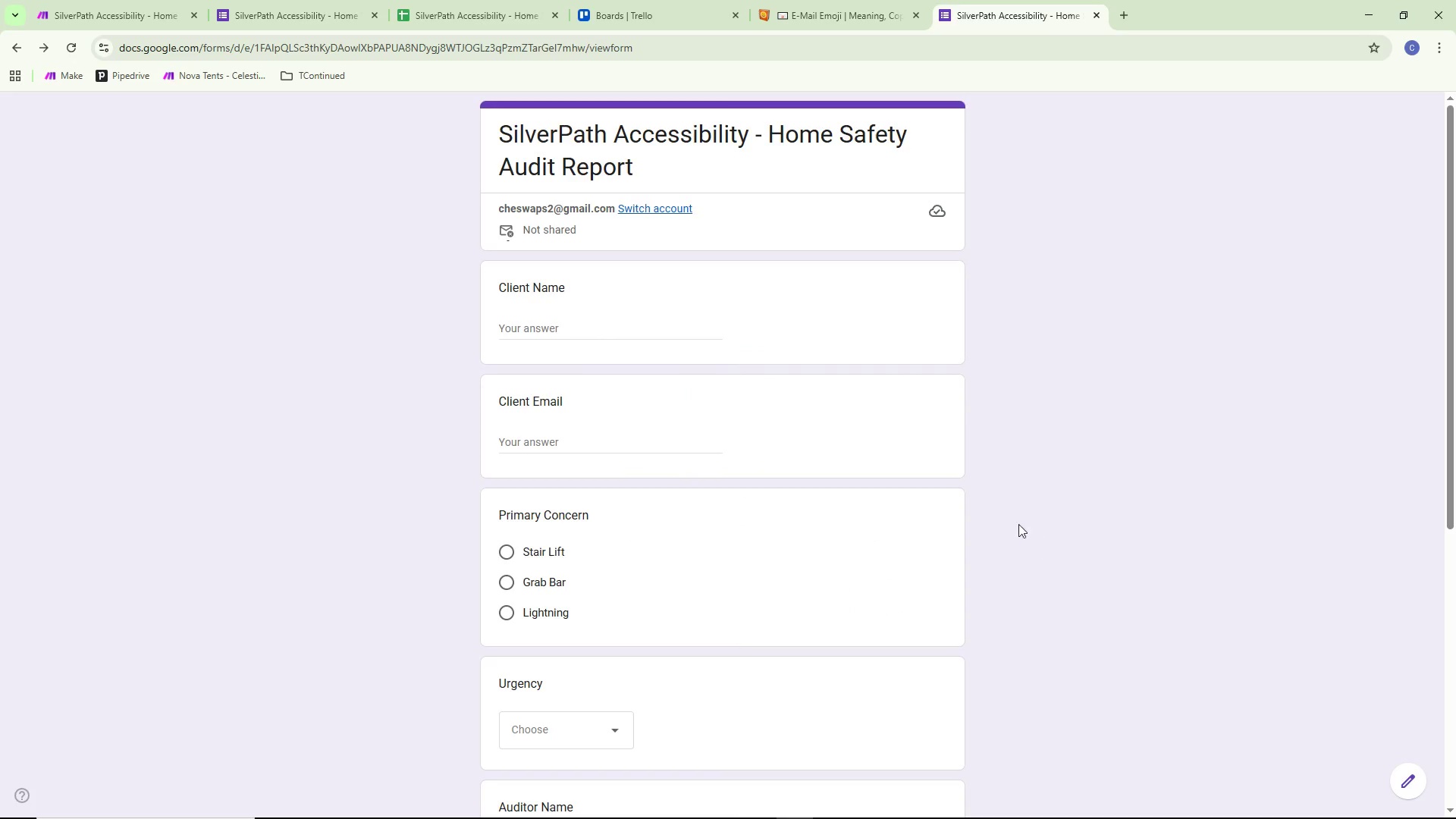 
scroll: coordinate [852, 404], scroll_direction: none, amount: 0.0
 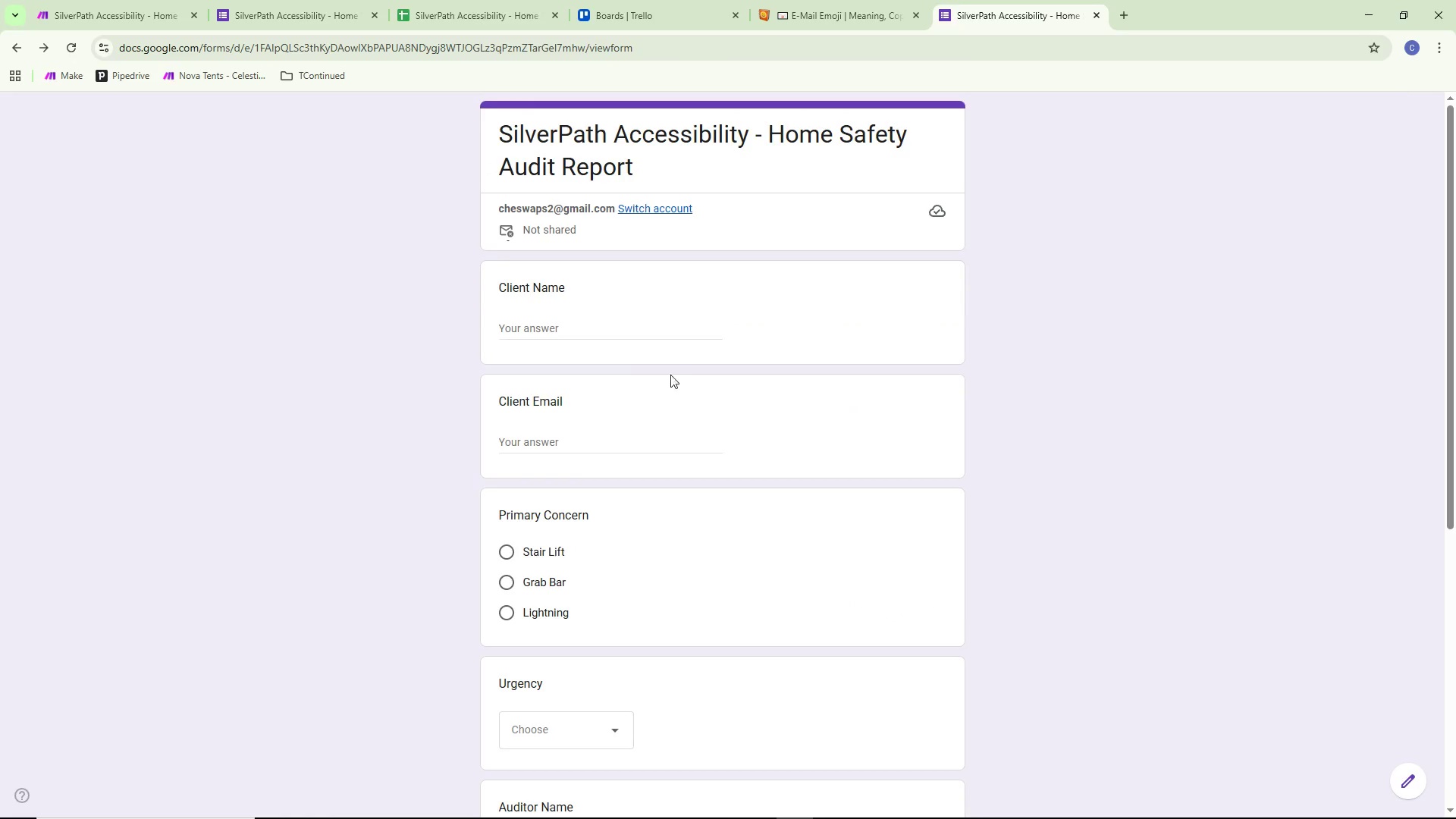 
left_click([648, 339])
 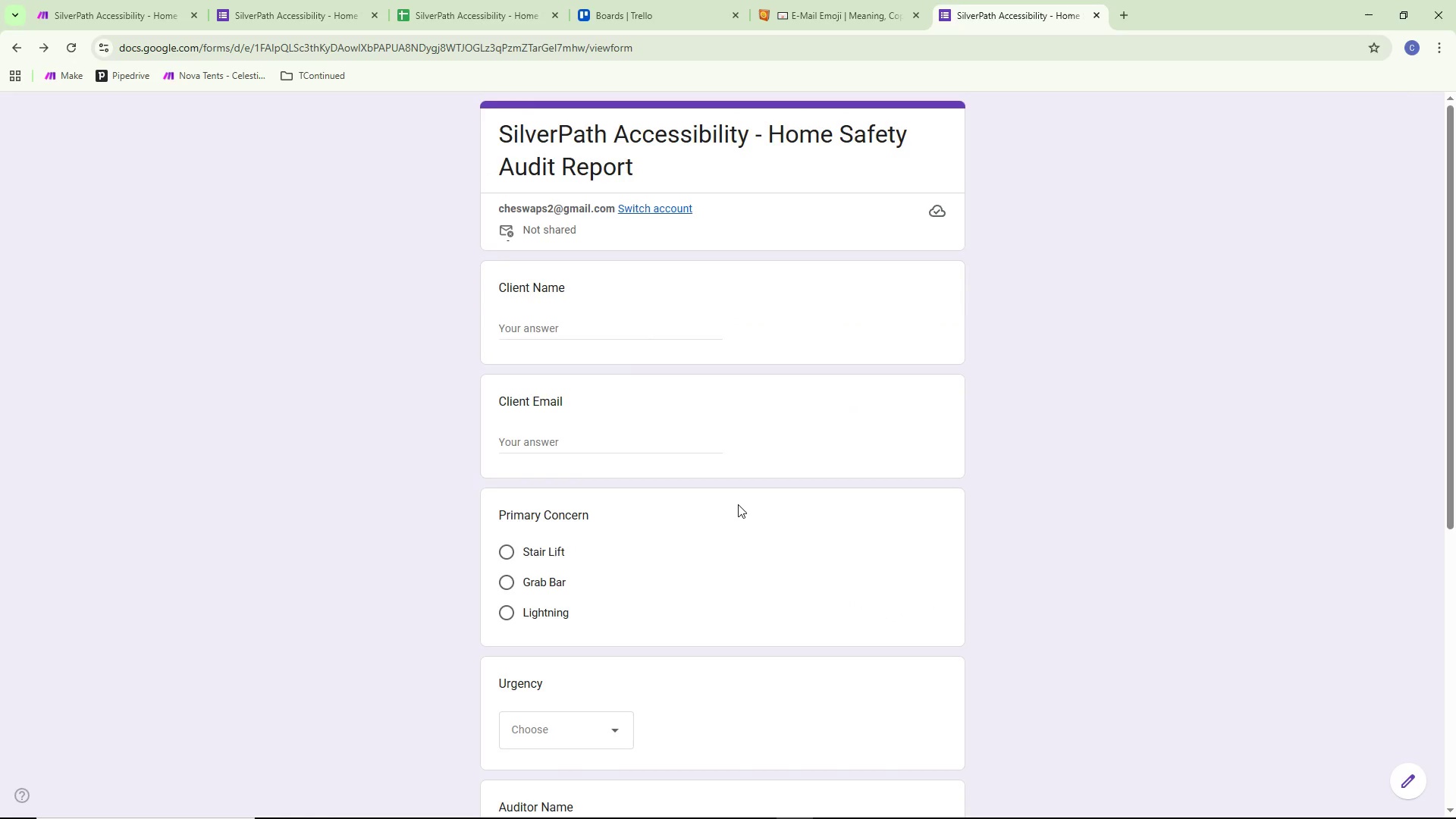 
left_click([654, 0])
 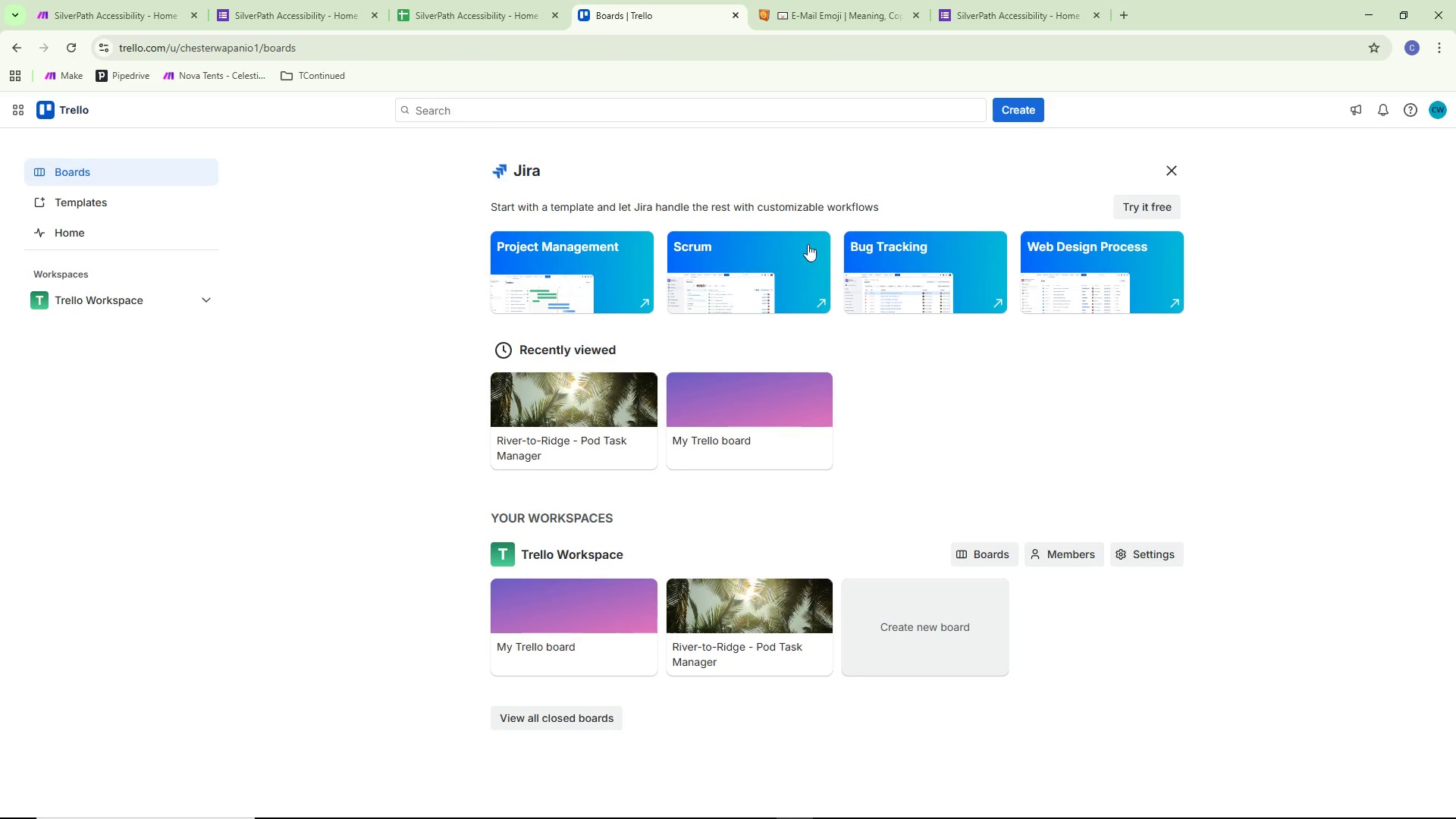 
left_click([1029, 106])
 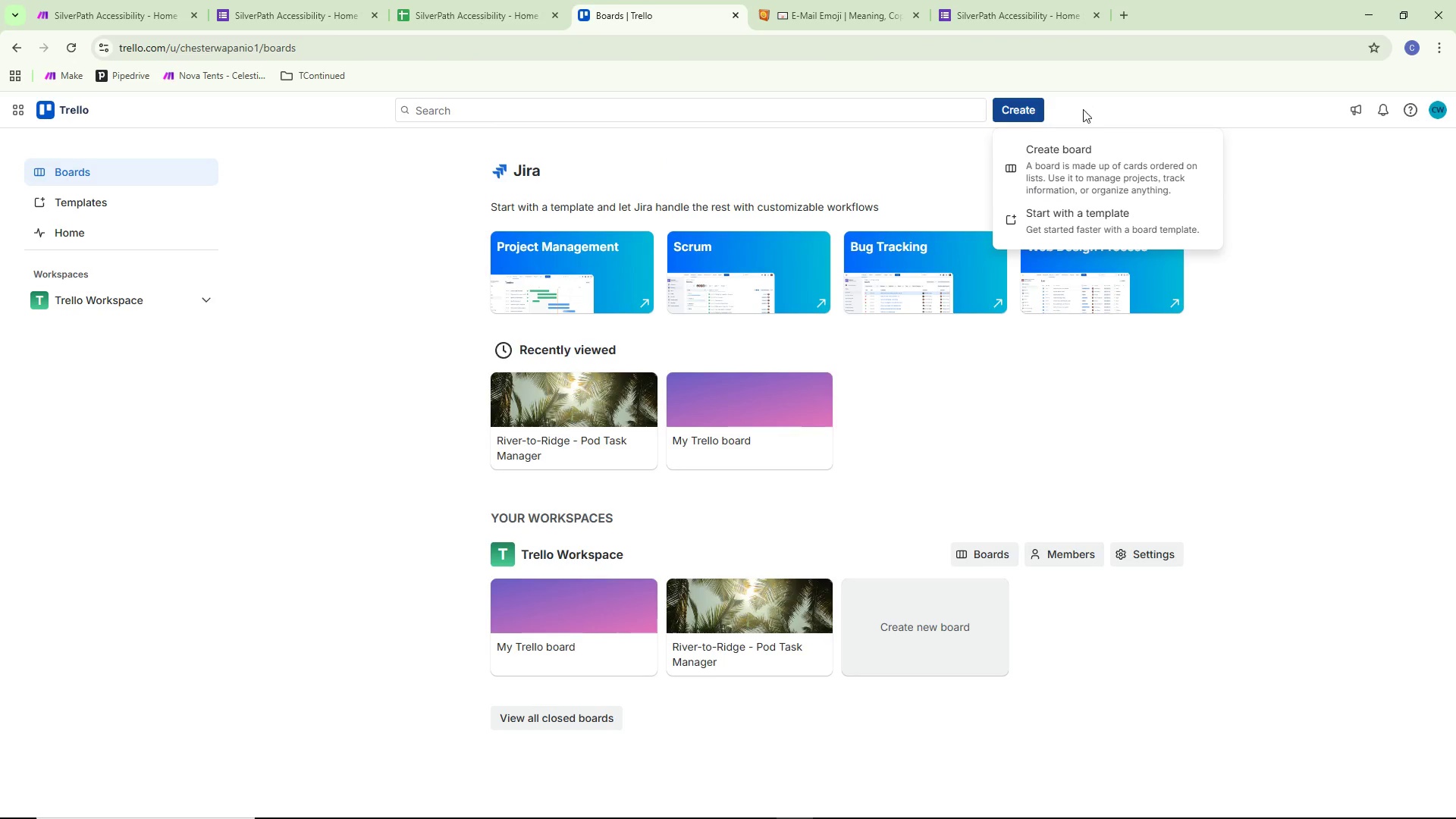 
left_click([1072, 159])
 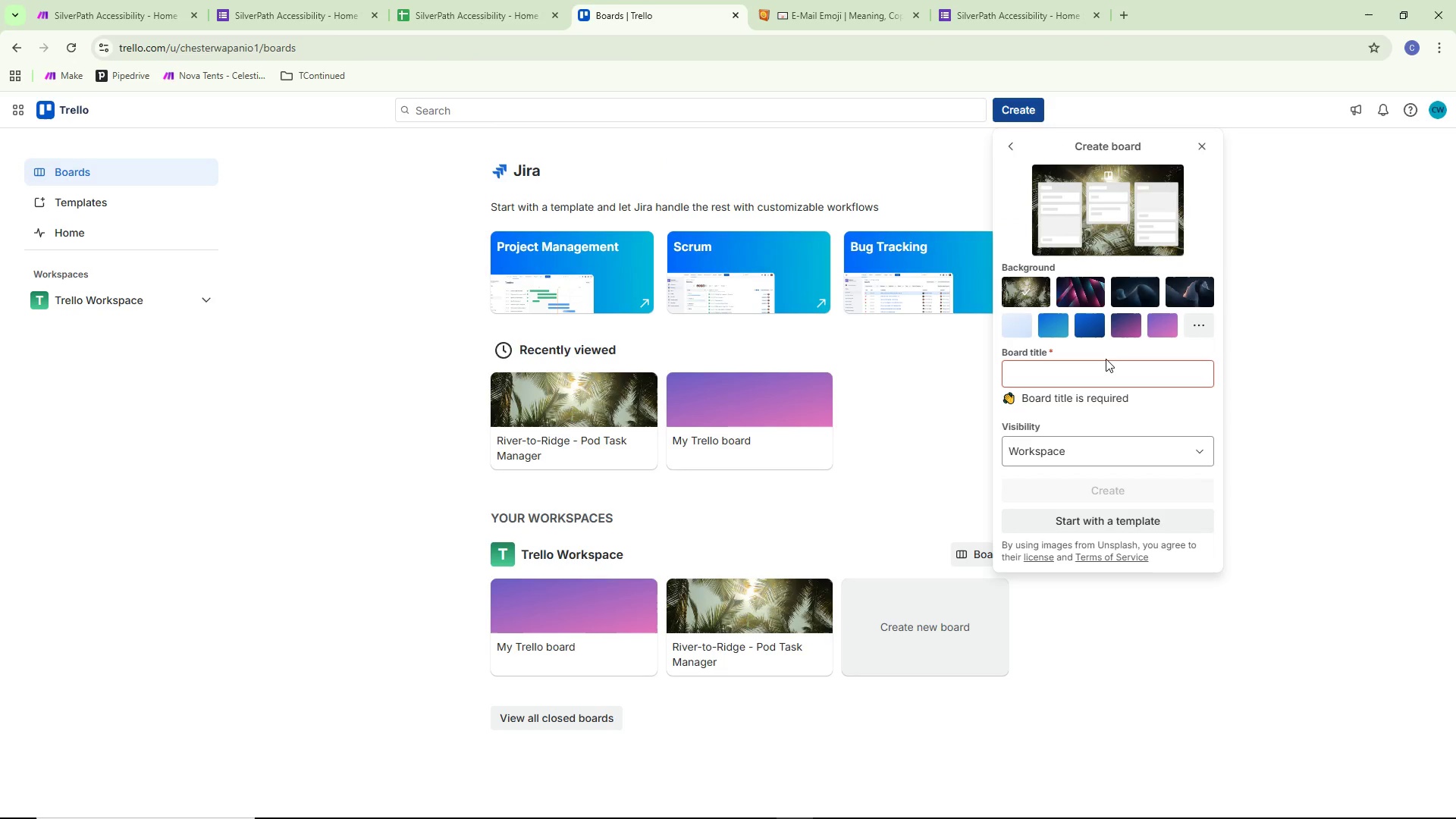 
key(Alt+AltLeft)
 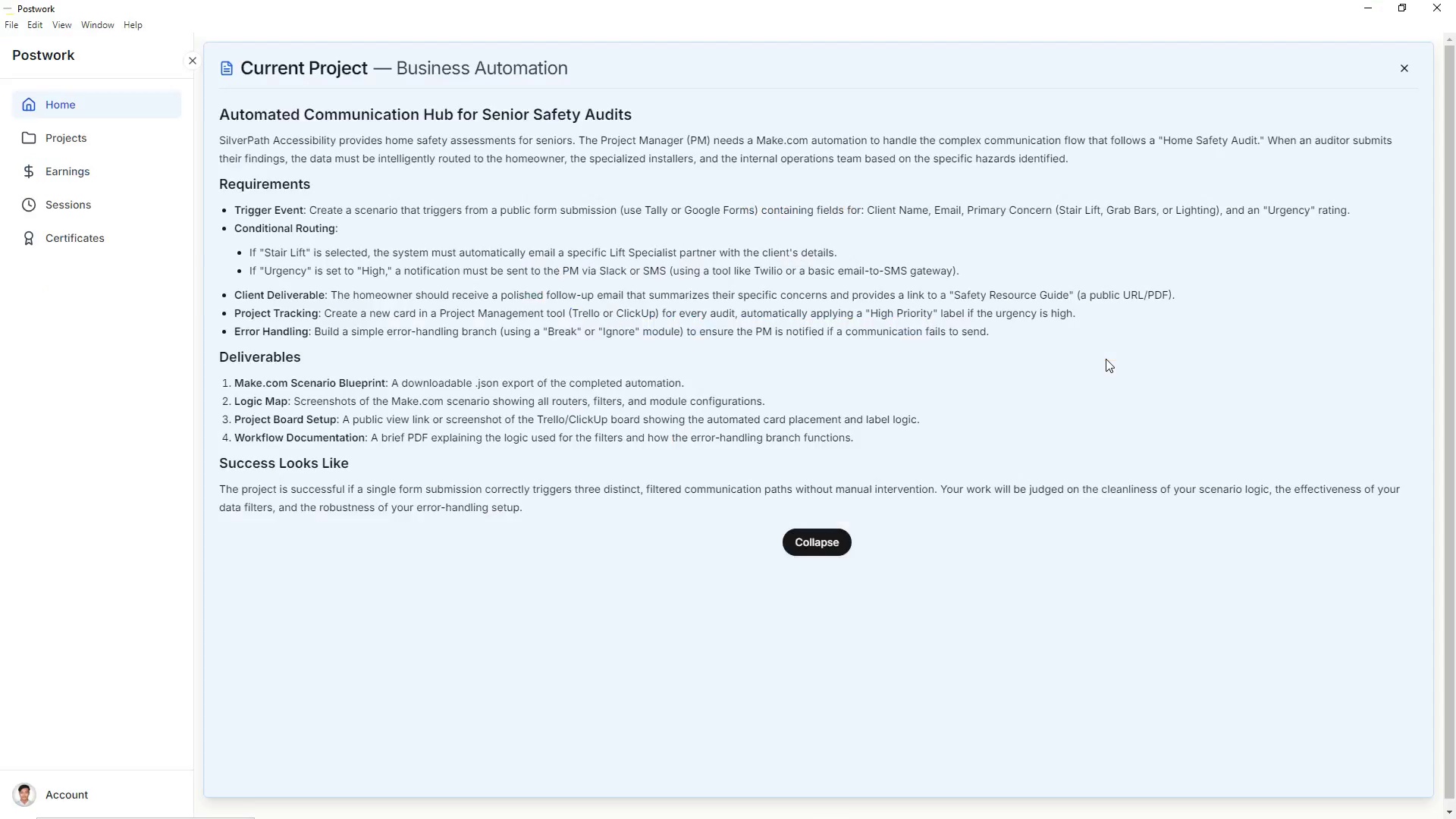 
key(Alt+Tab)